 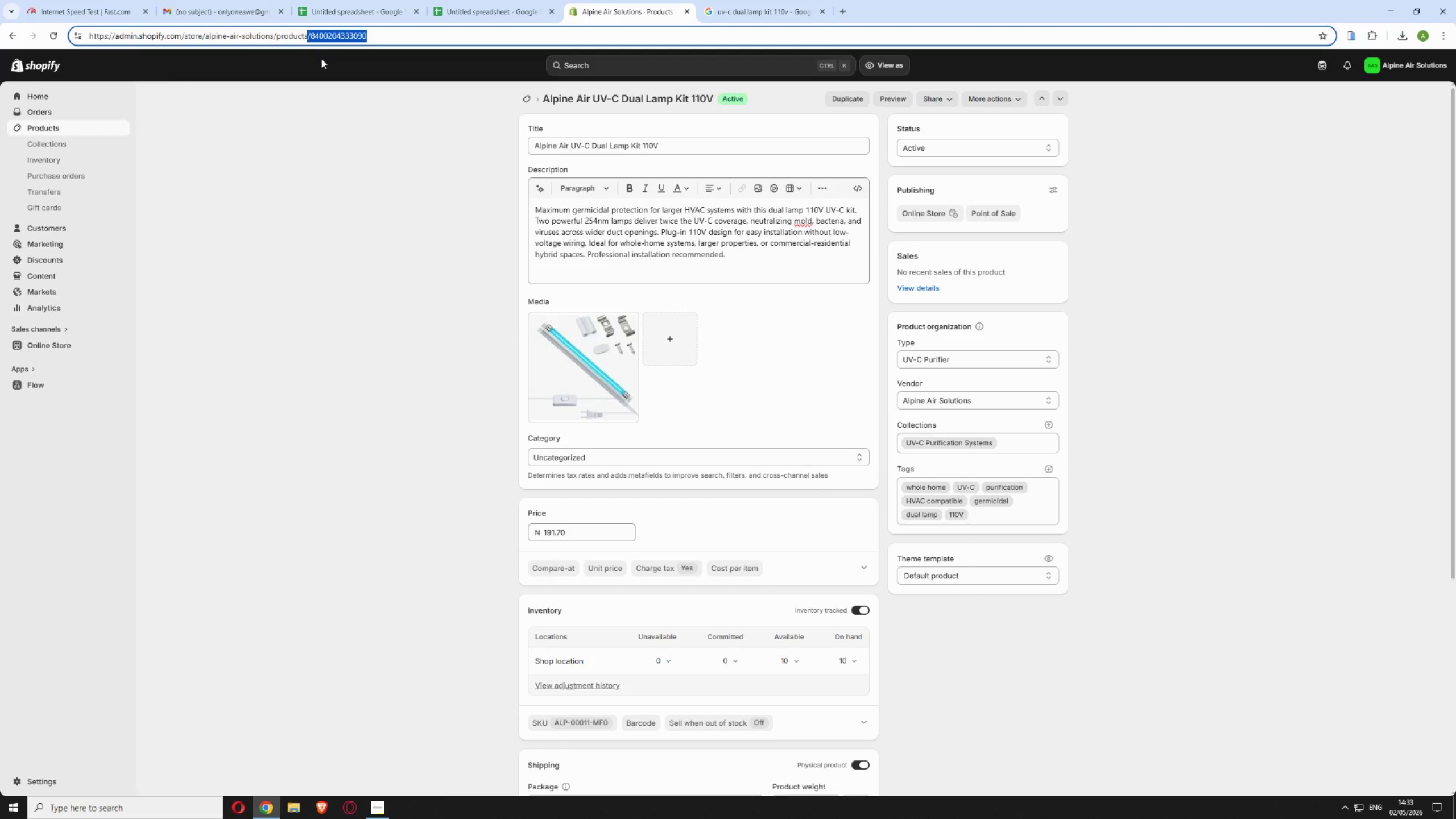 
key(Backspace)
 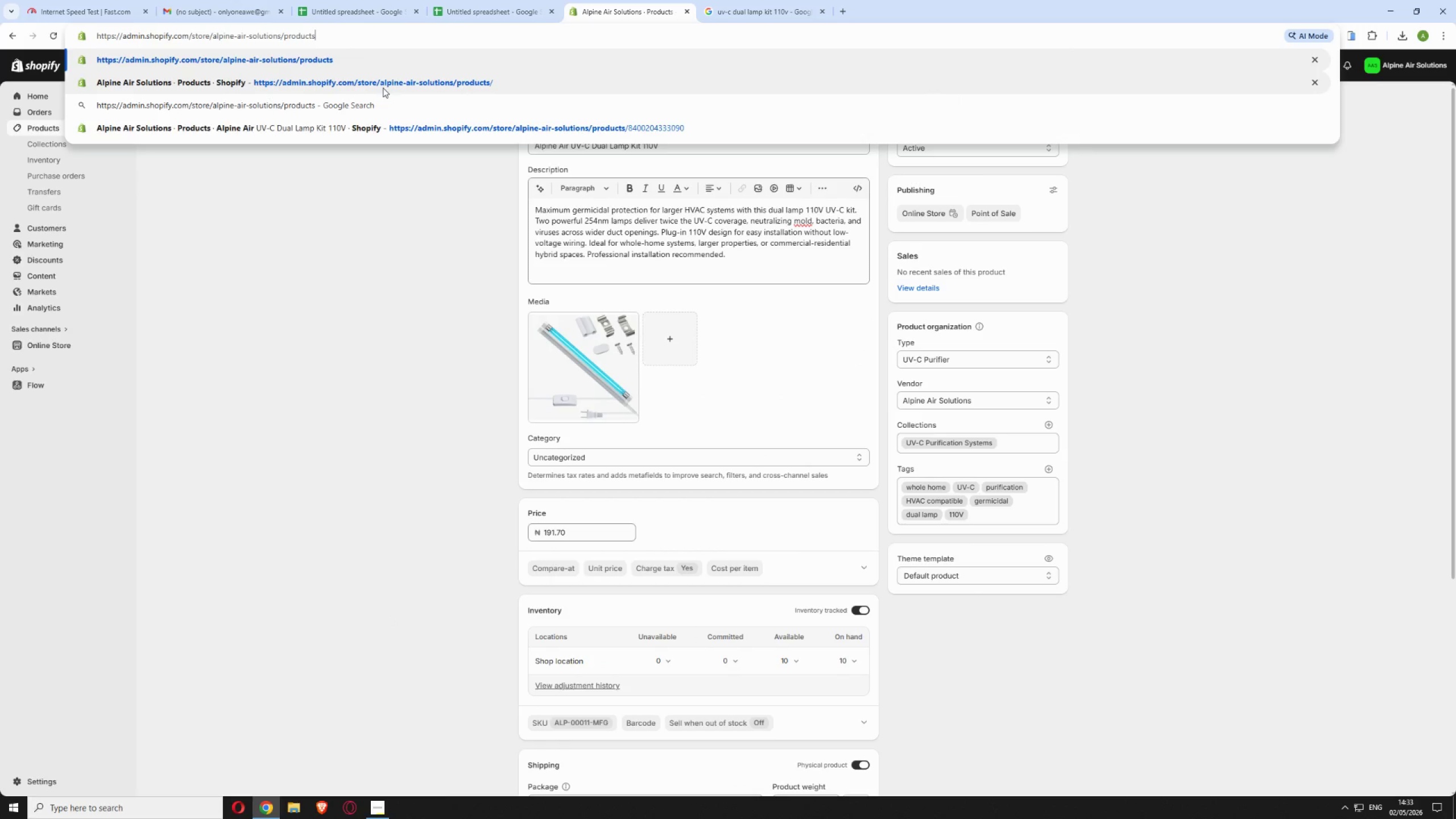 
key(Enter)
 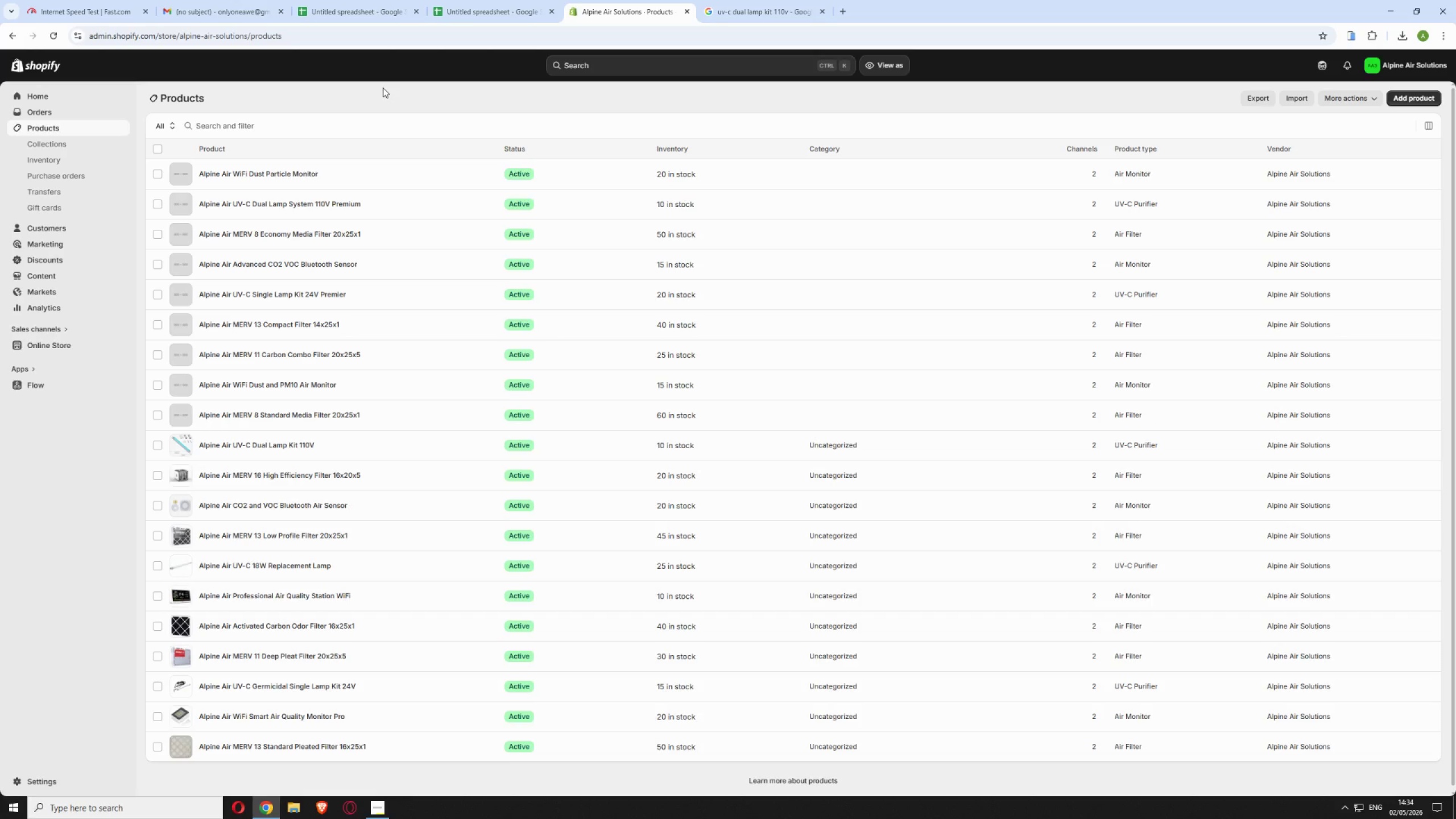 
wait(15.41)
 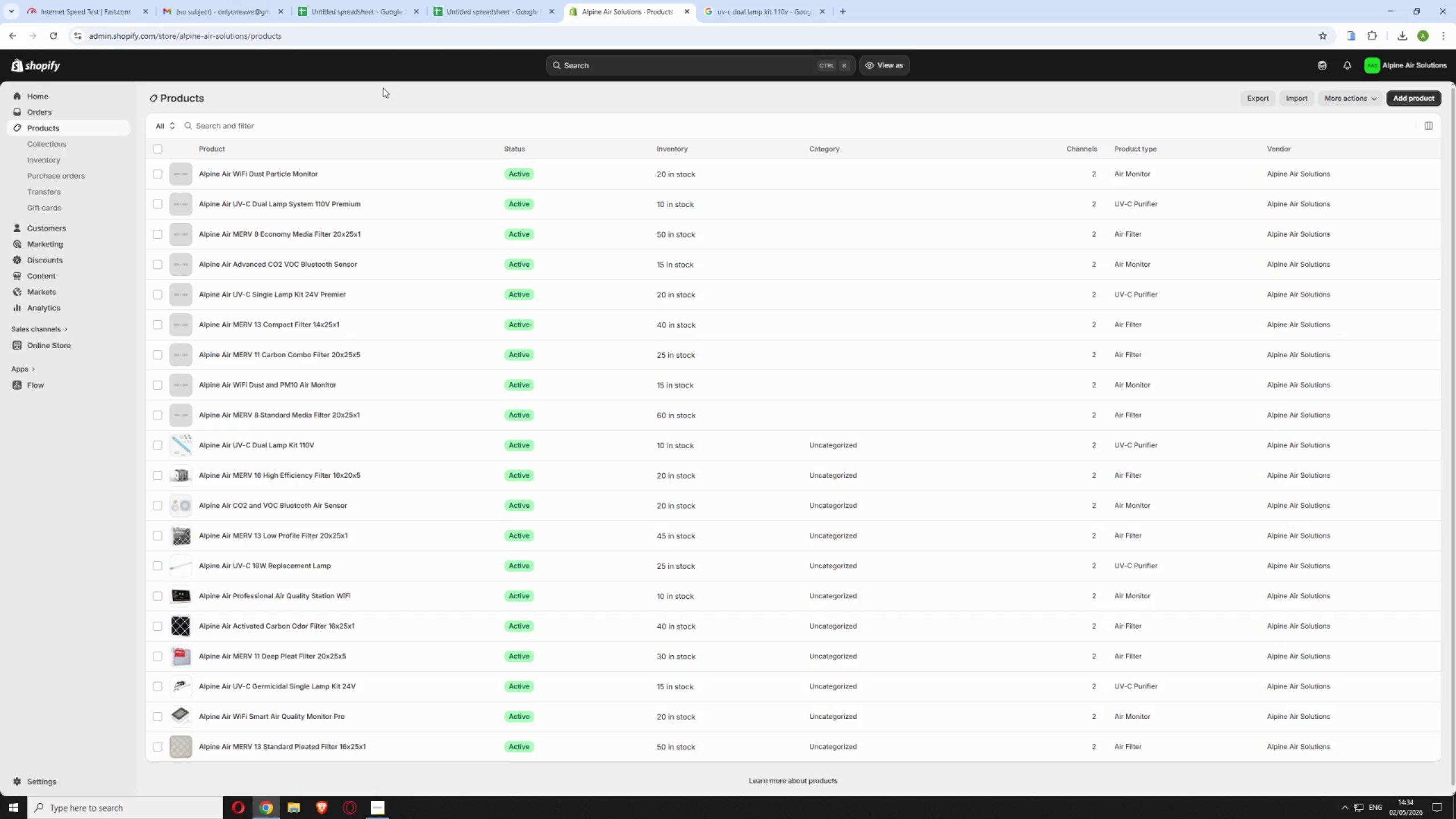 
left_click([417, 410])
 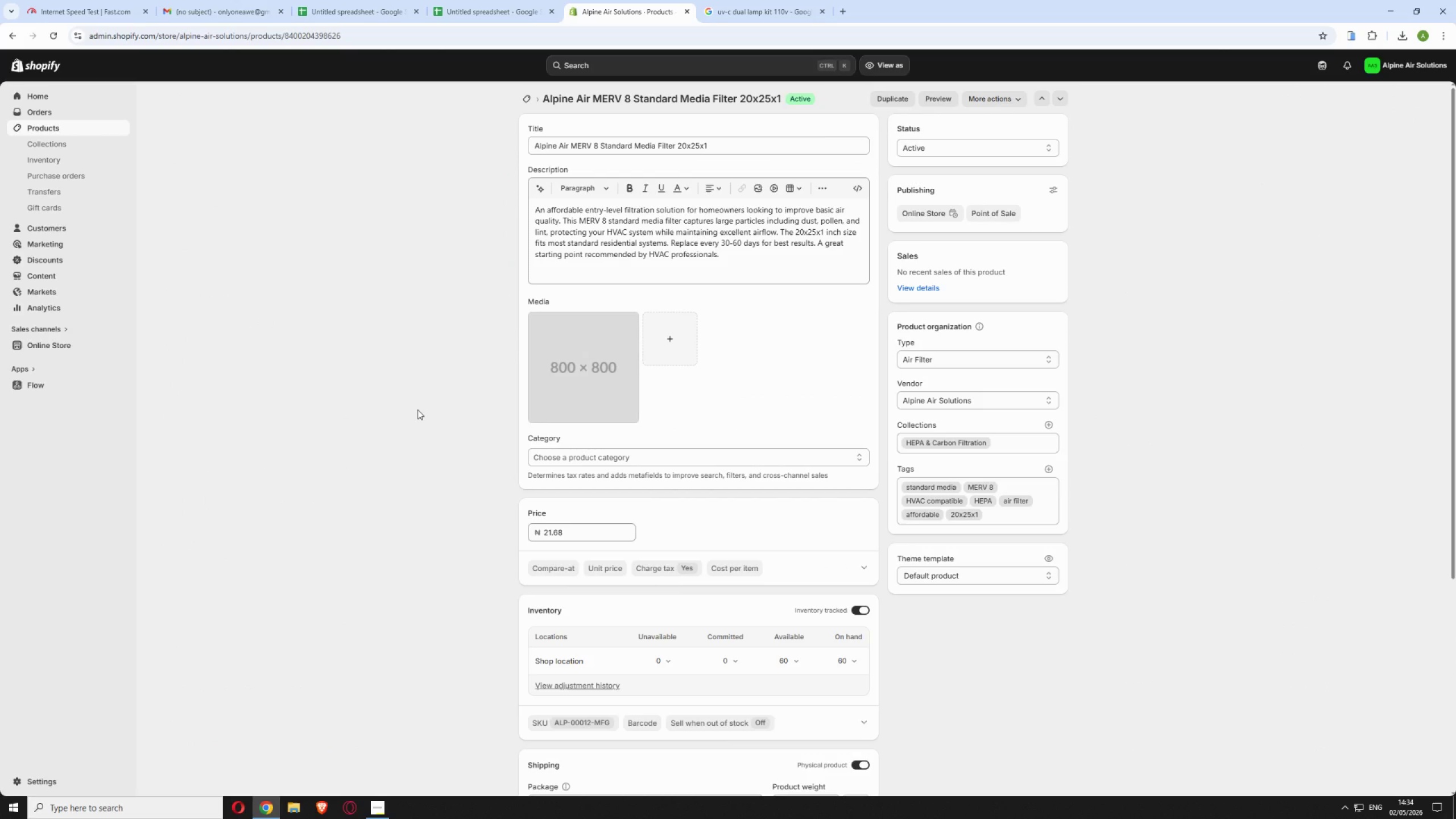 
wait(10.94)
 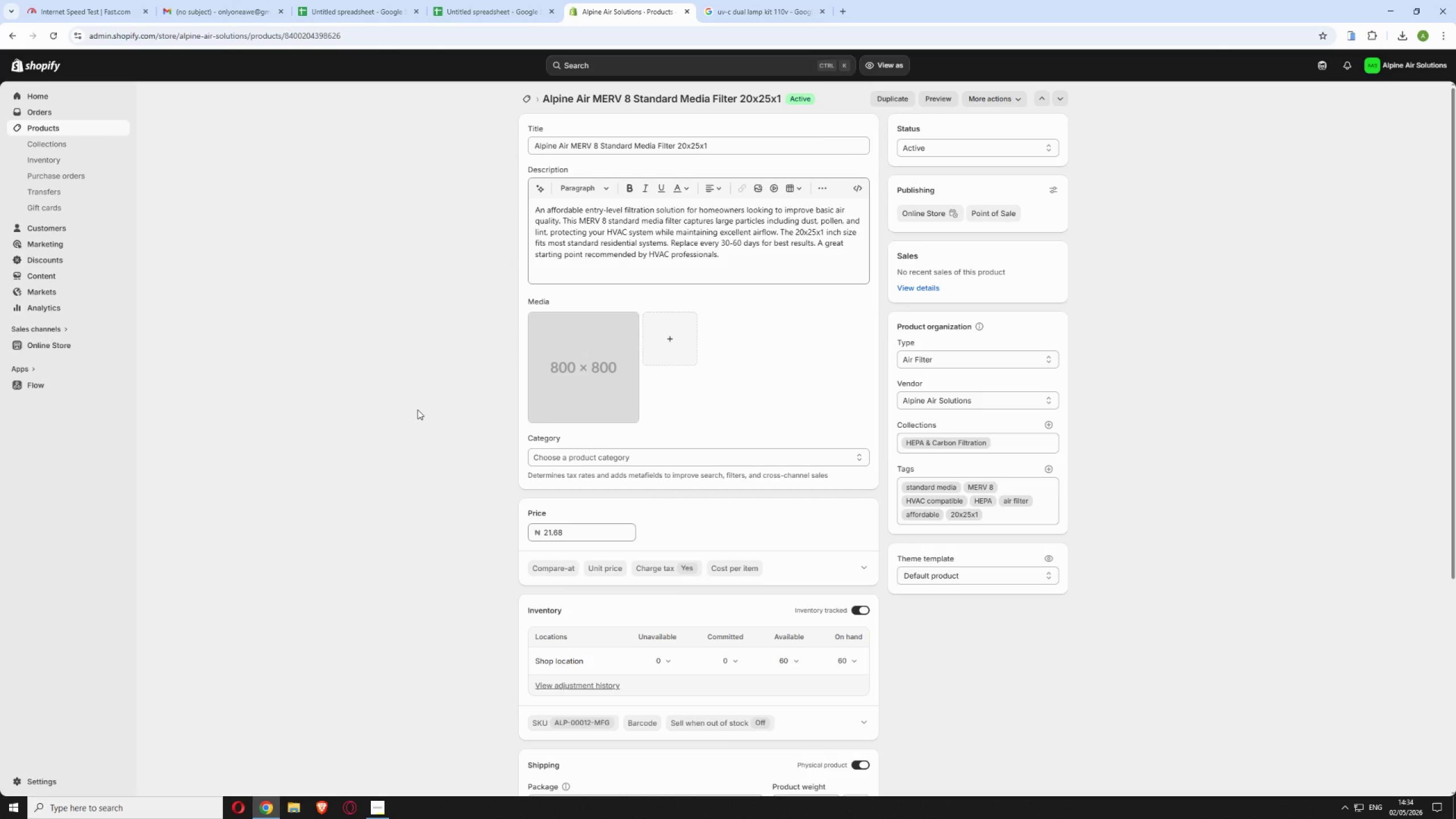 
left_click([735, 2])
 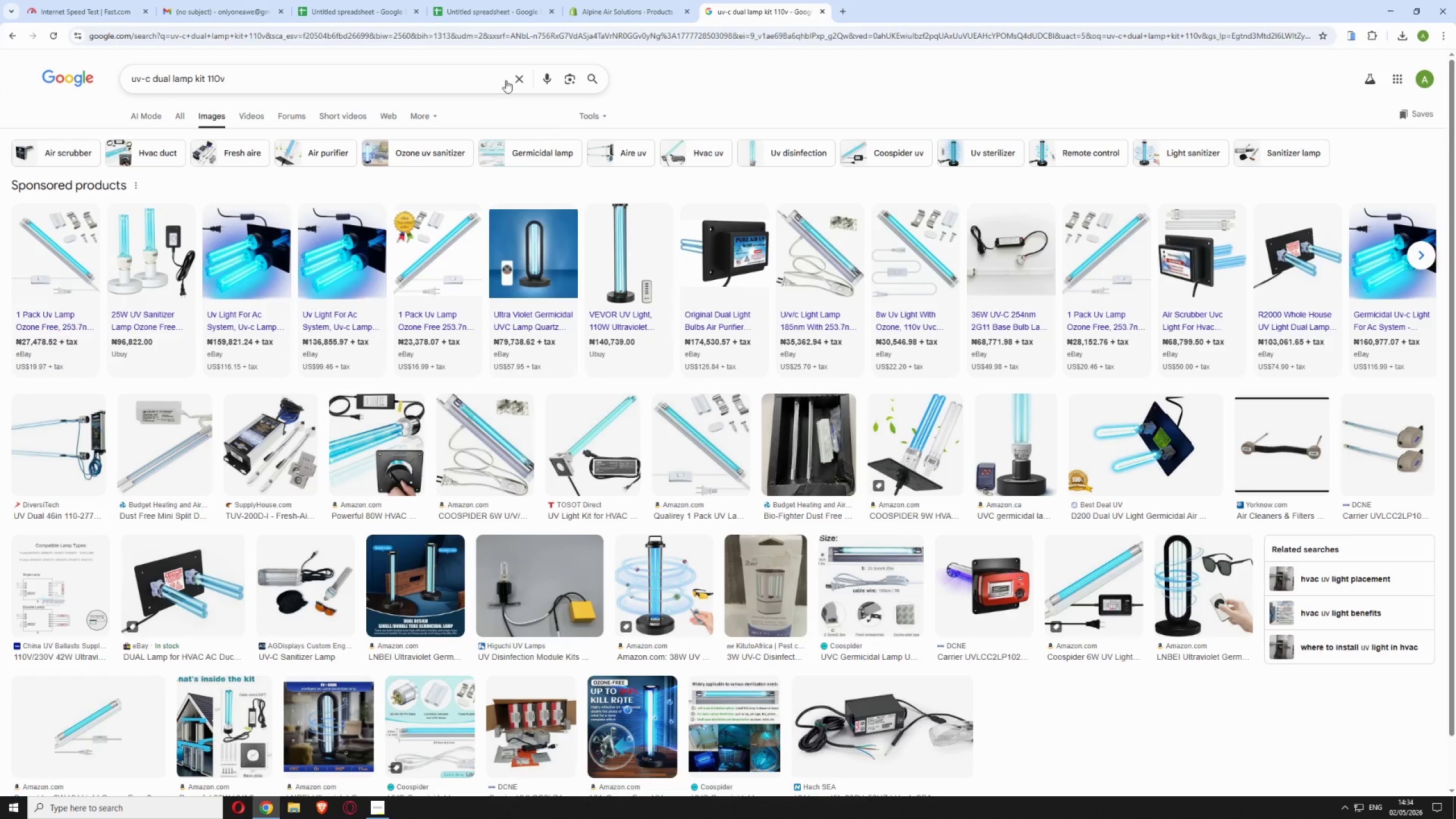 
left_click([517, 77])
 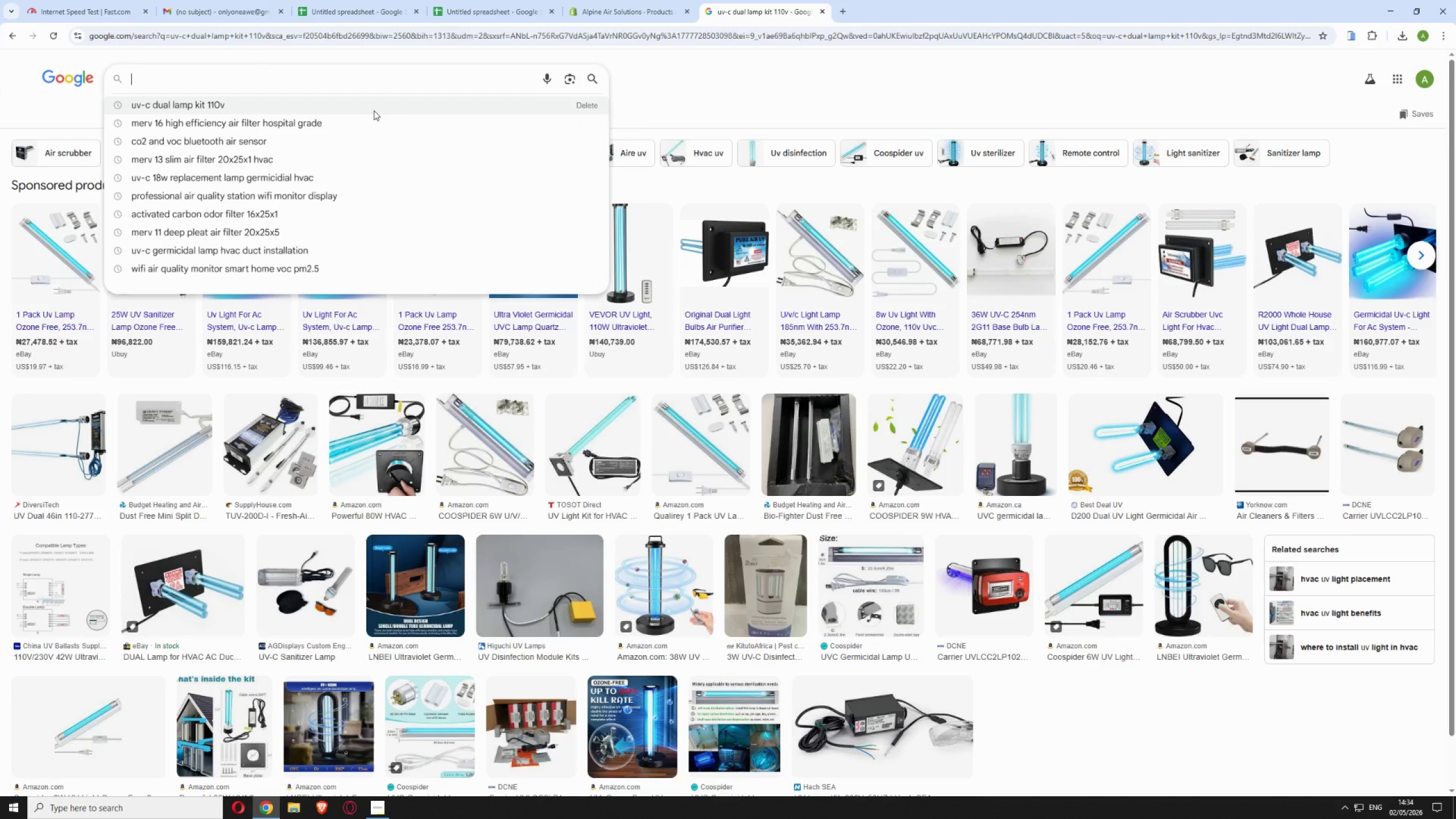 
type(merv 8 standard media filter 20x25x1)
 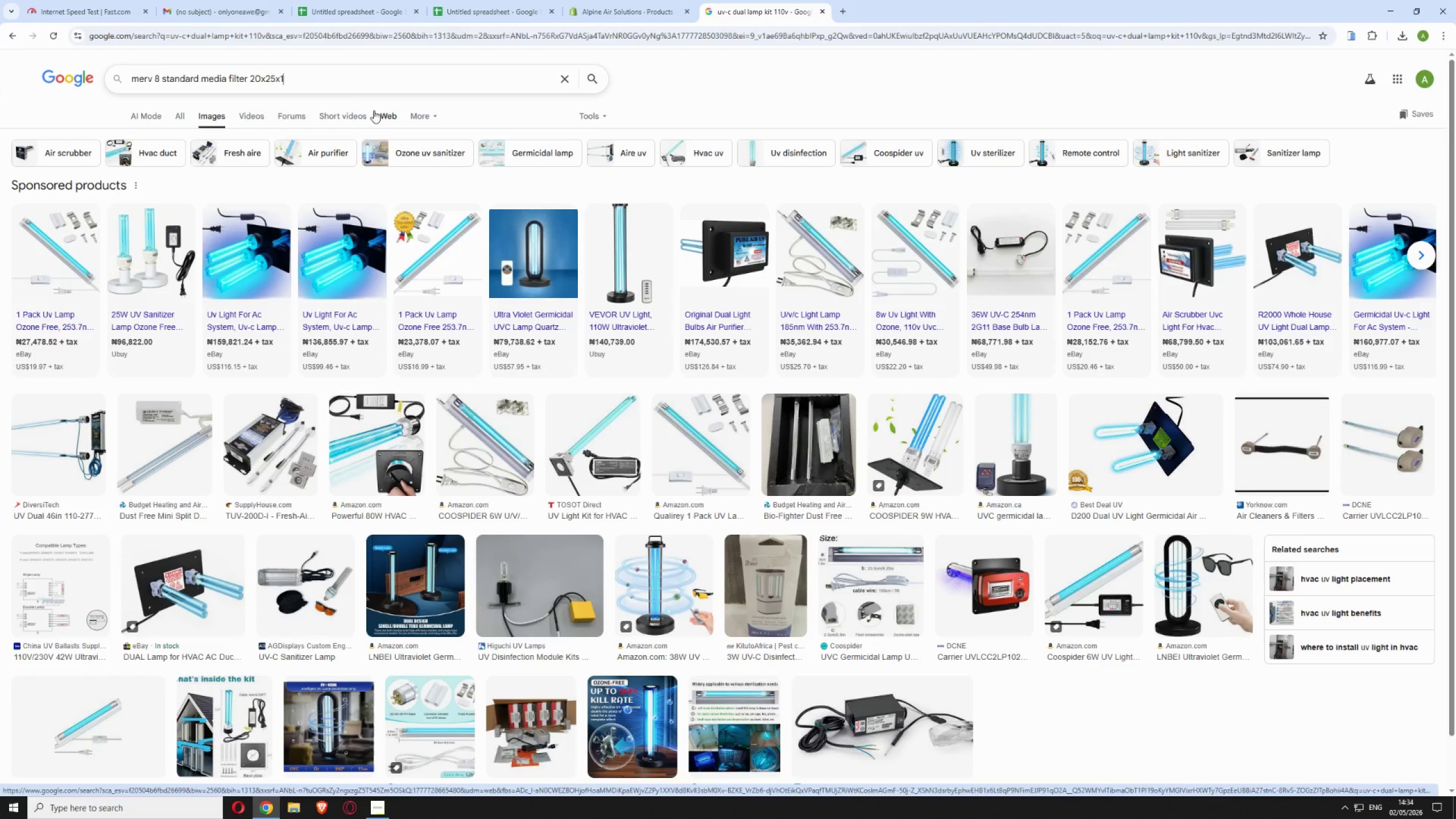 
hold_key(key=Enter, duration=0.41)
 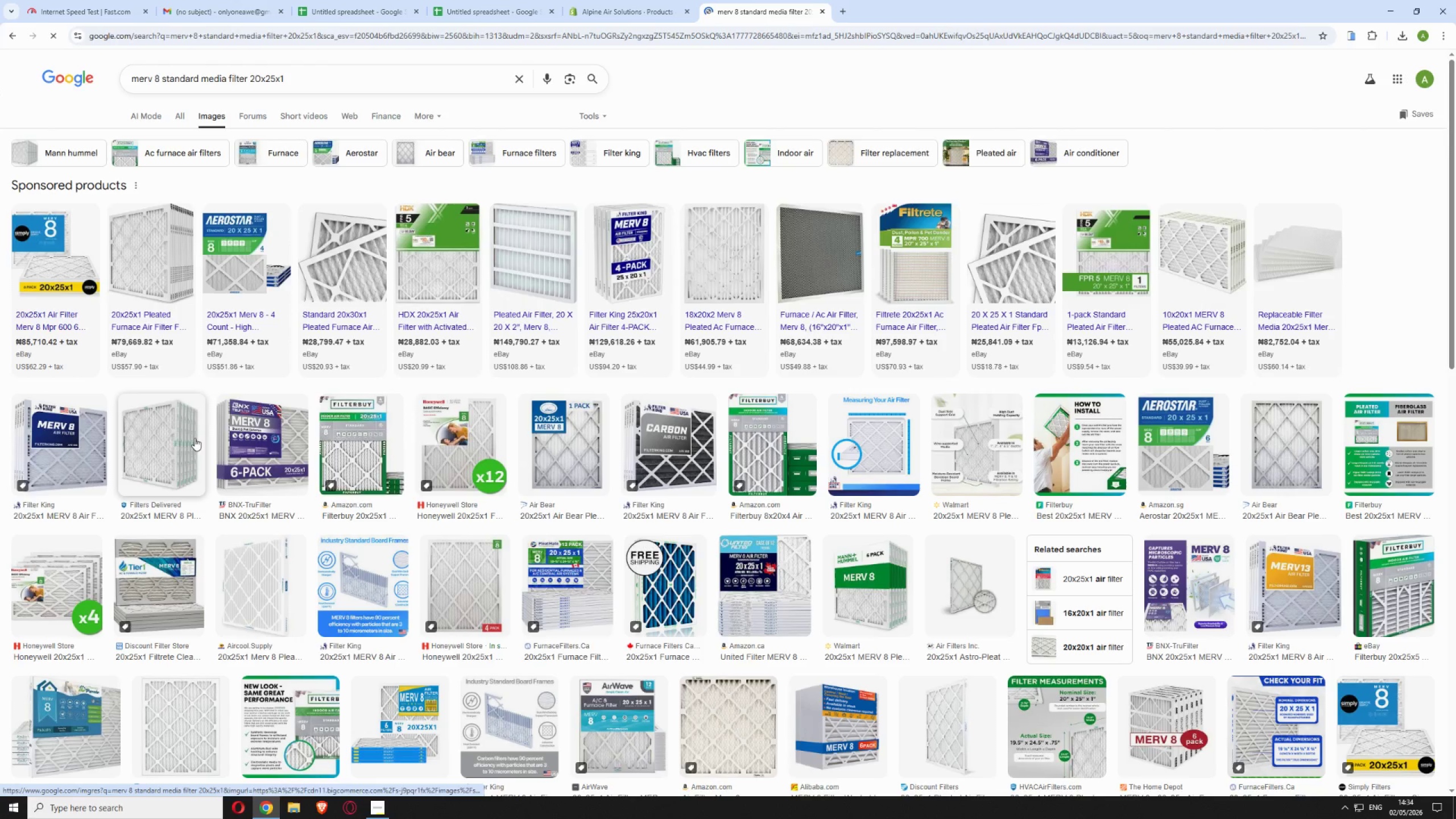 
wait(7.12)
 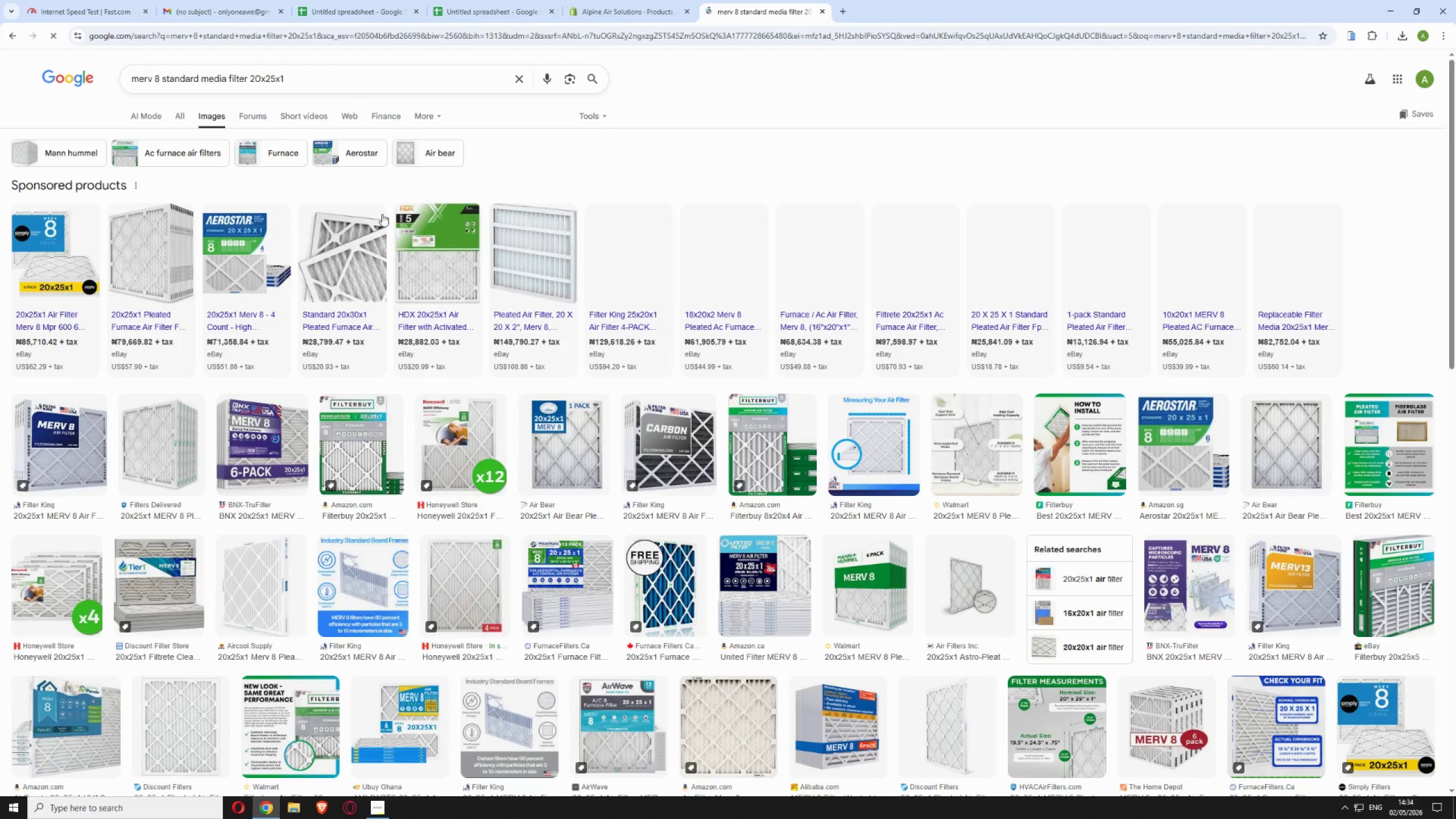 
right_click([162, 442])
 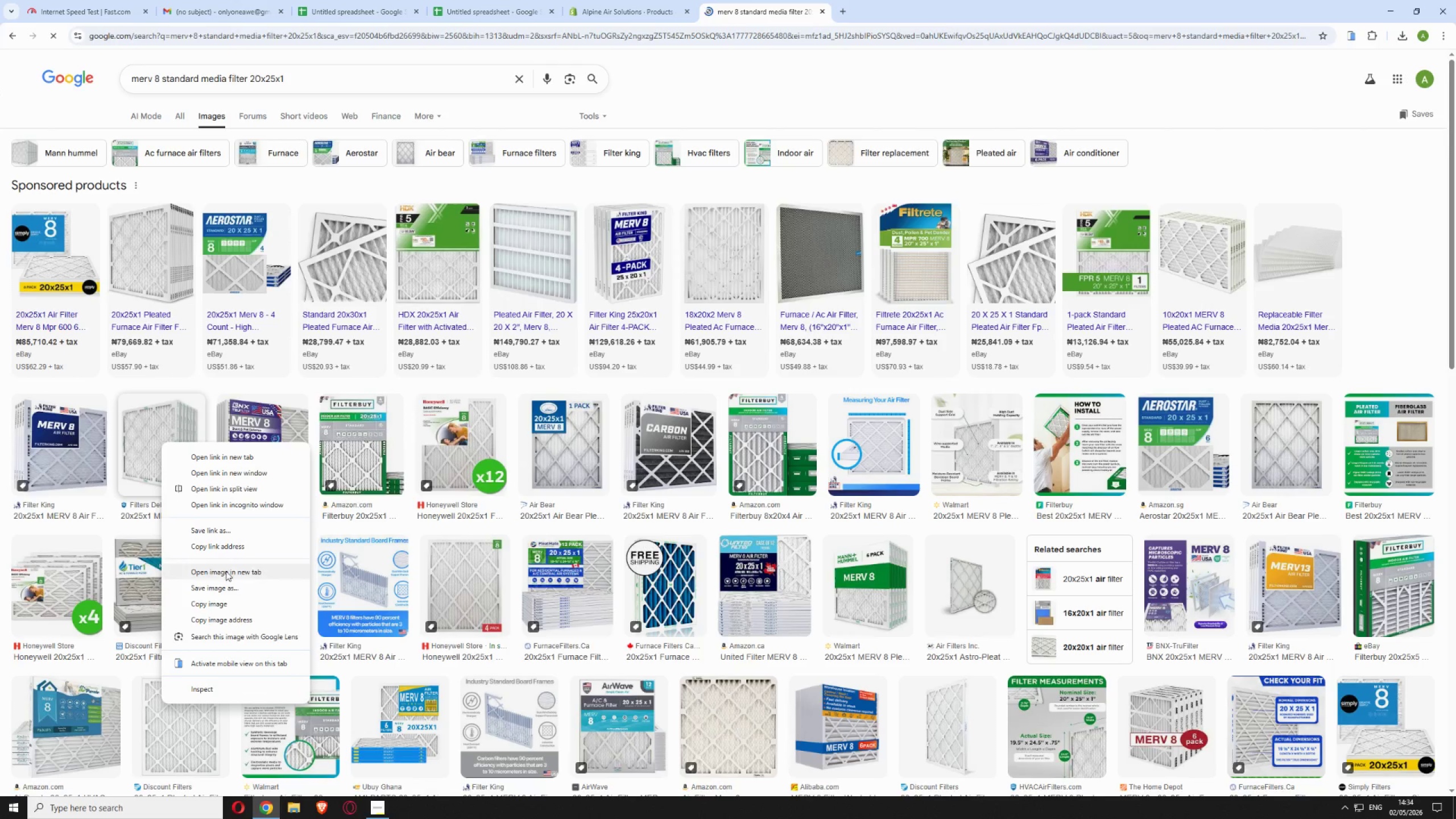 
left_click([222, 584])
 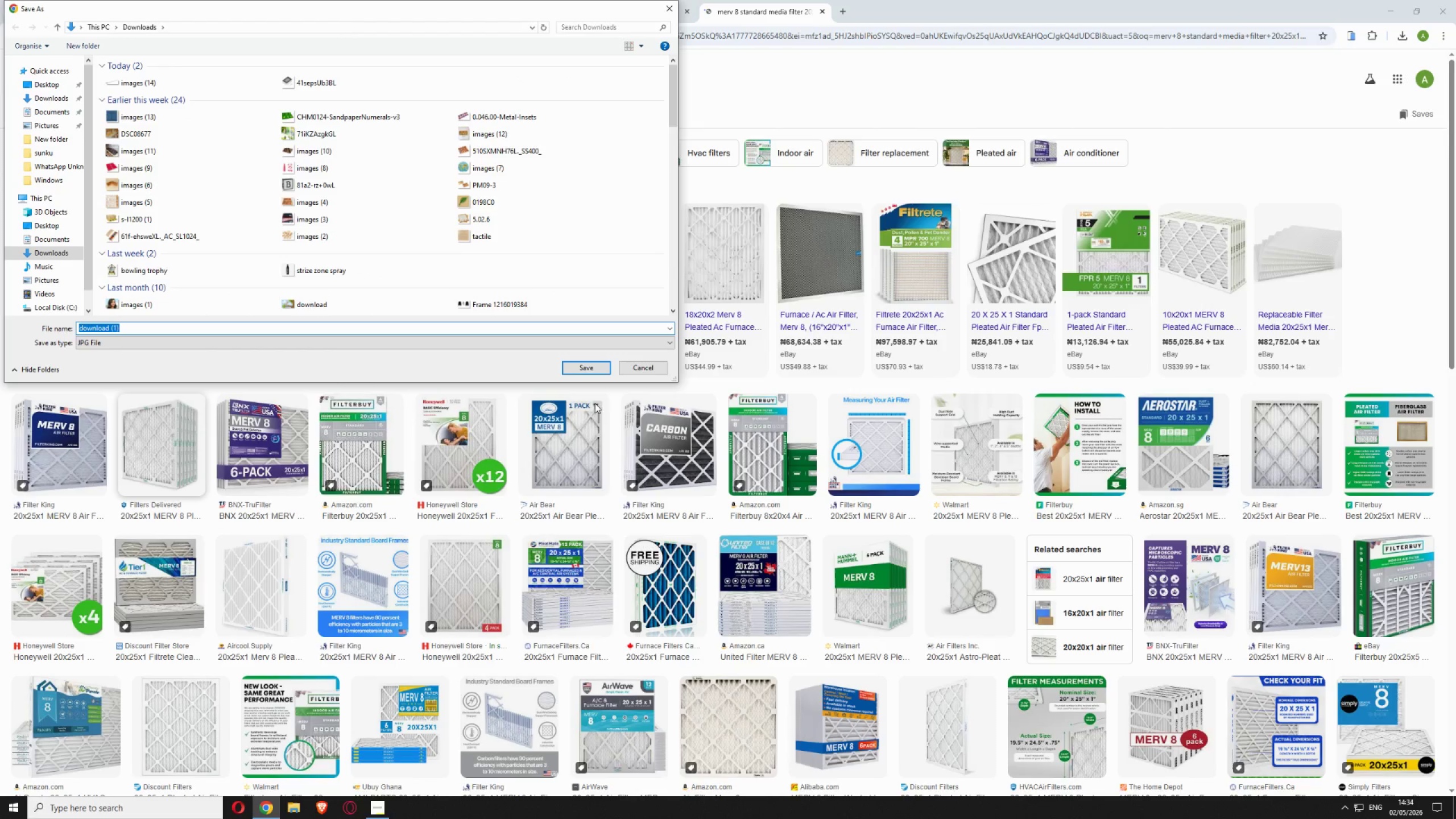 
left_click([598, 369])
 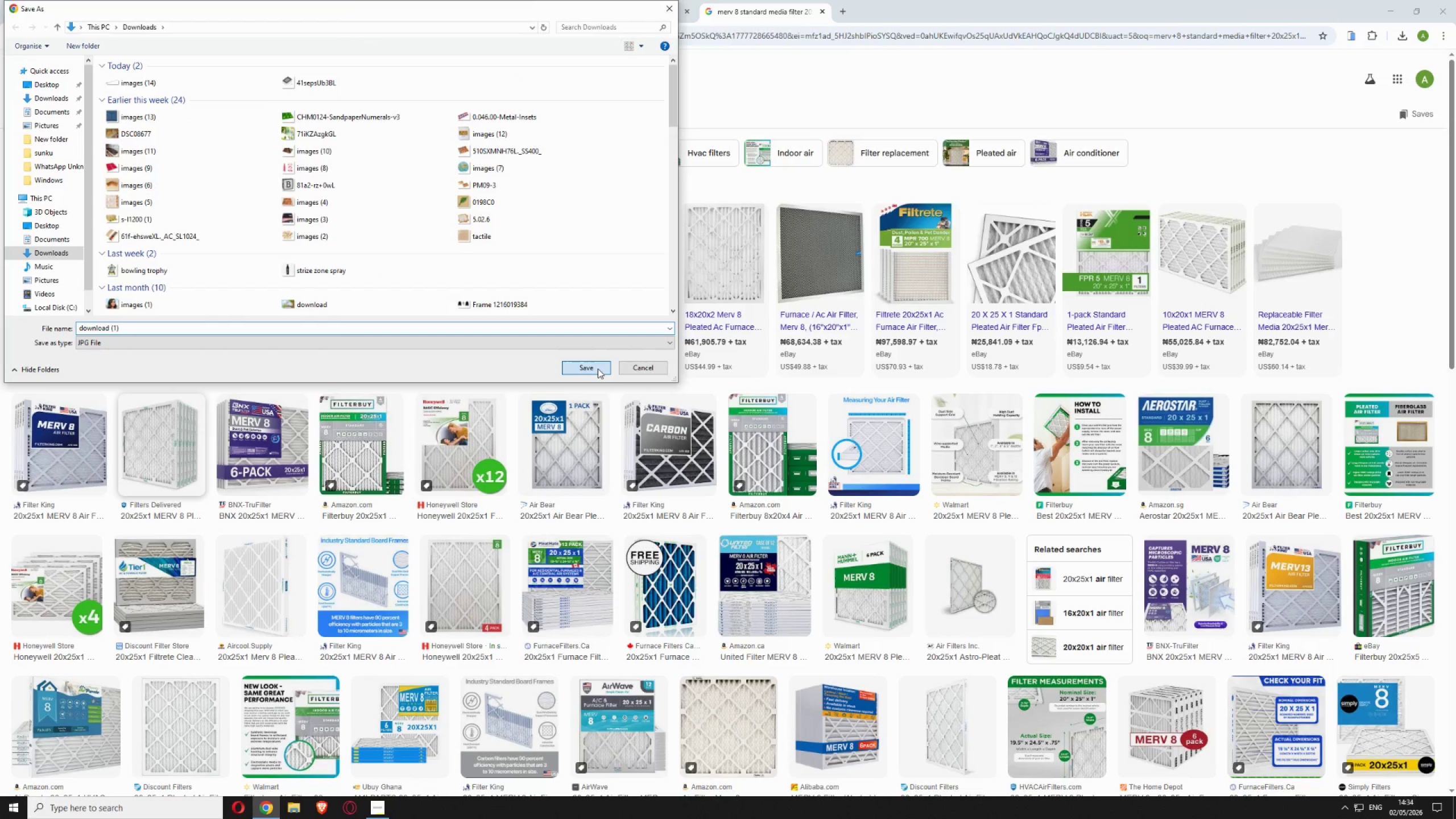 
mouse_move([582, 366])
 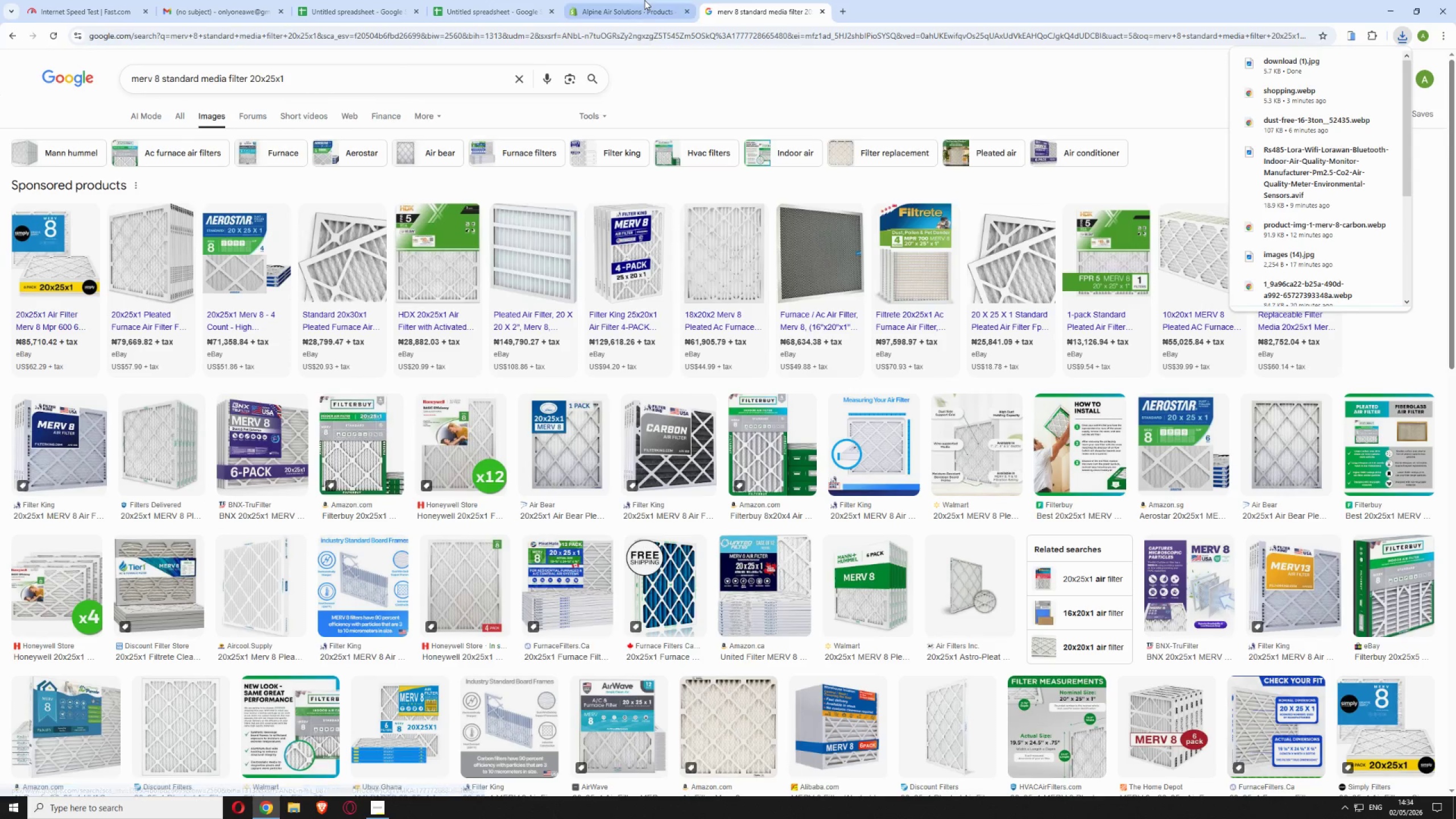 
left_click([644, 0])
 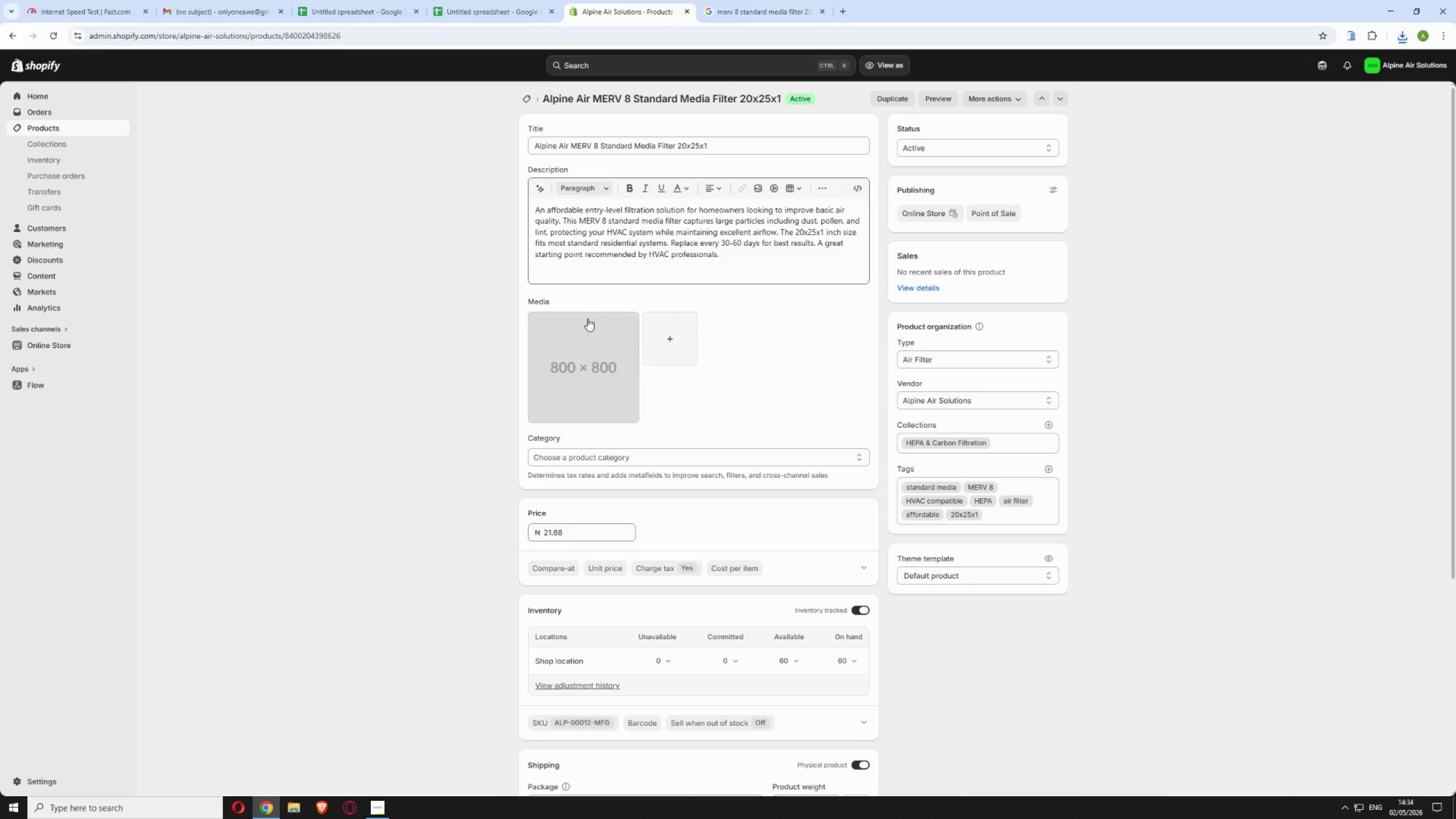 
mouse_move([643, 321])
 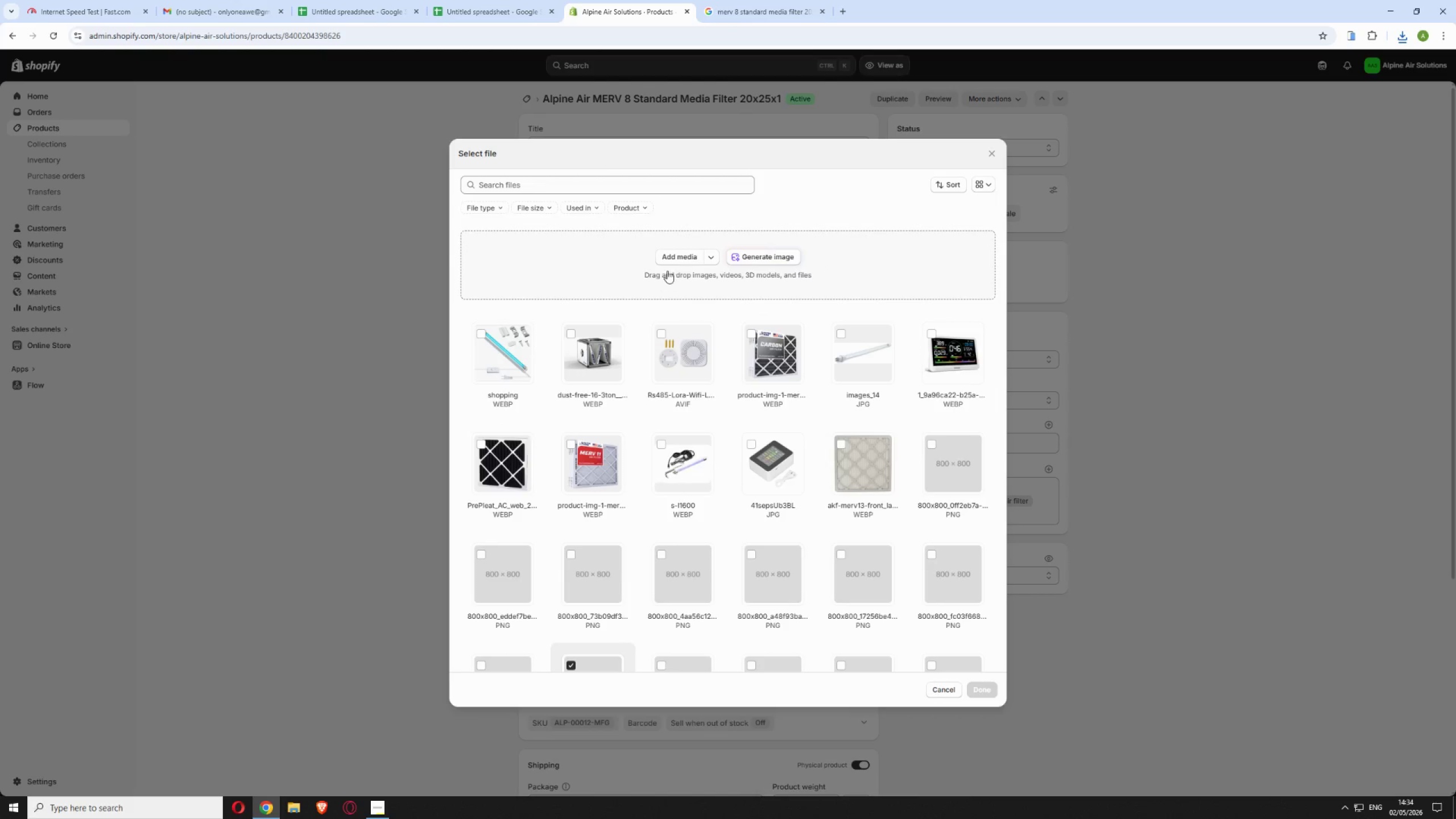 
left_click([670, 263])
 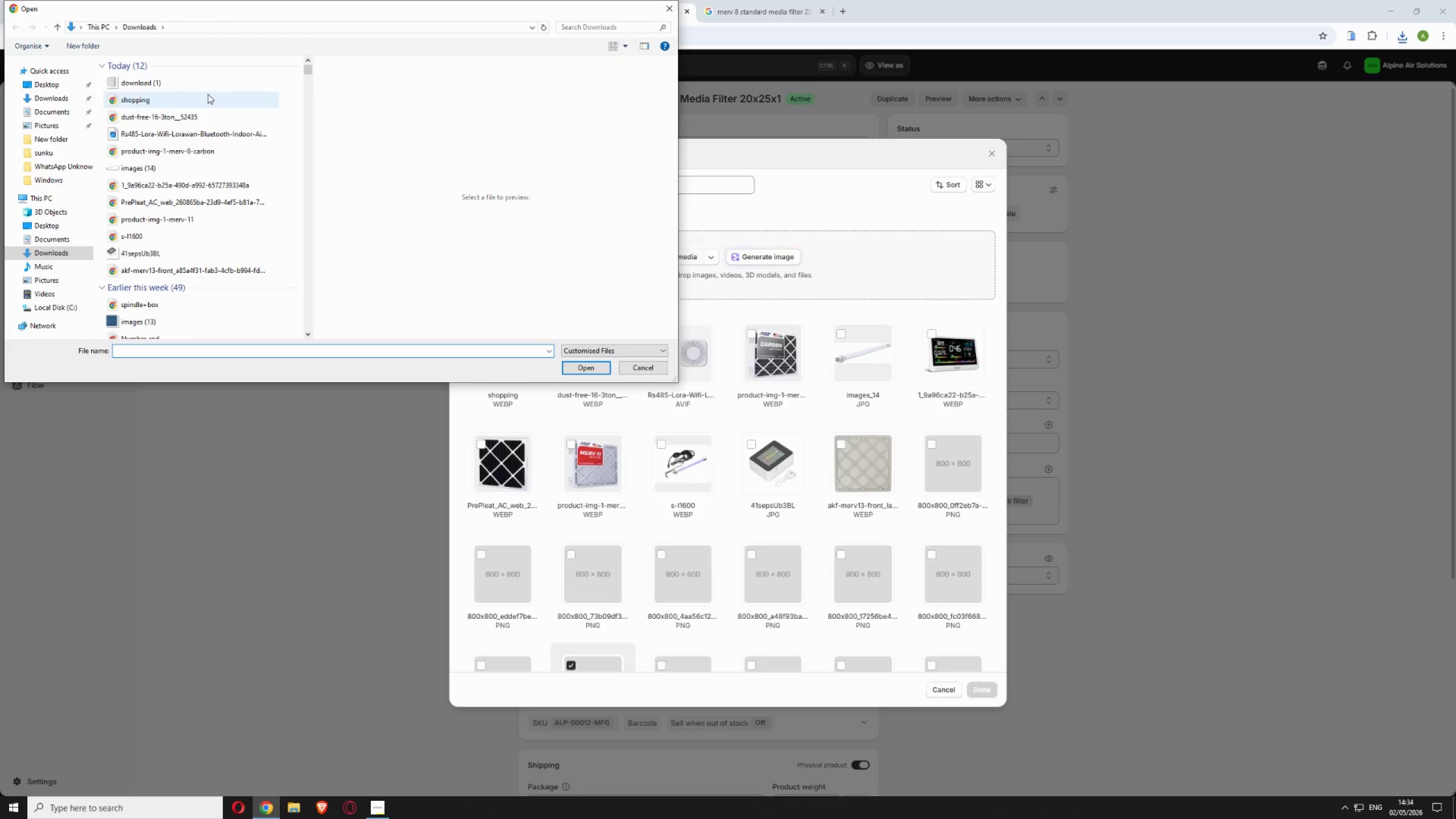 
left_click([206, 87])
 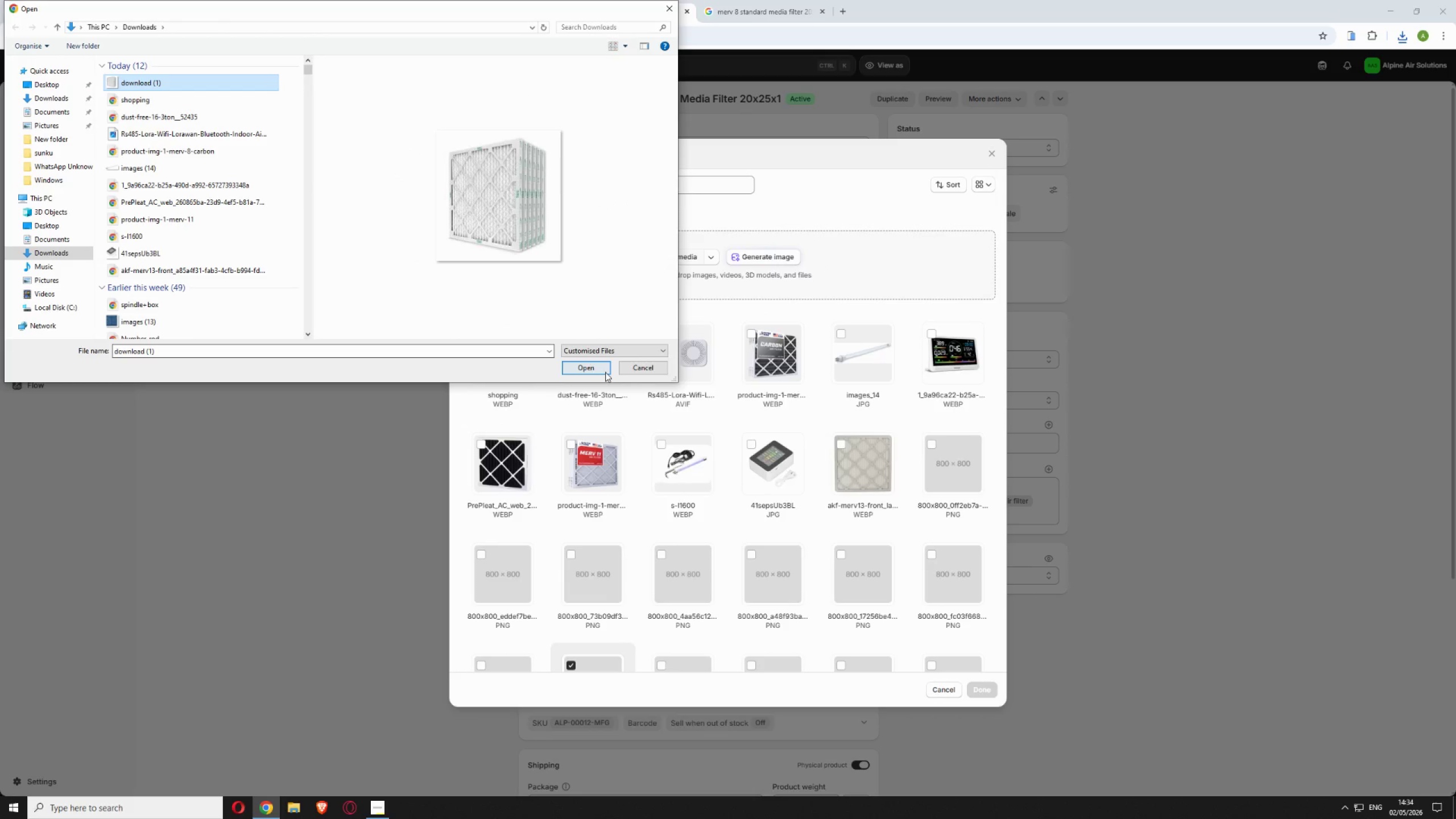 
left_click([606, 370])
 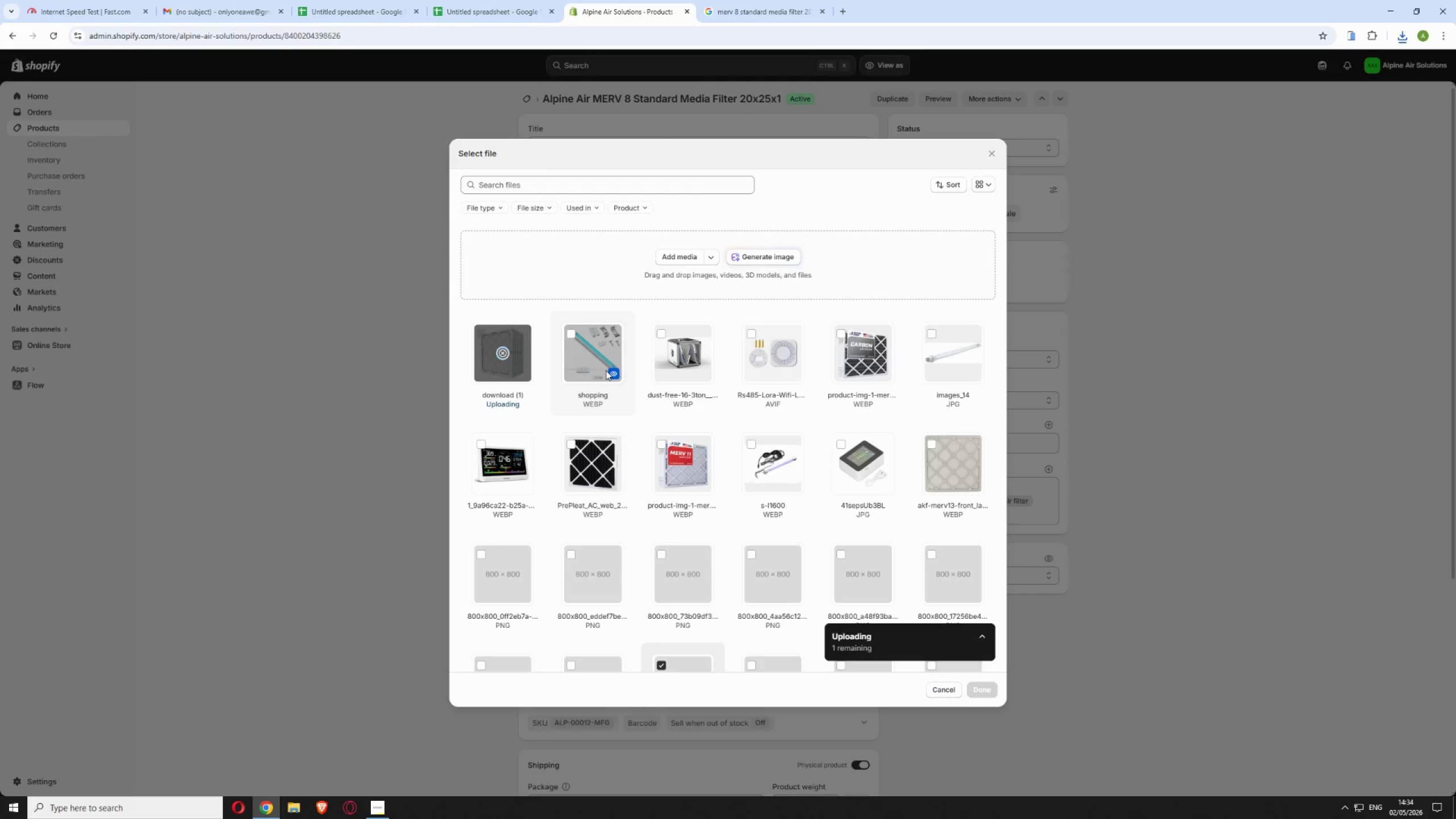 
mouse_move([741, 503])
 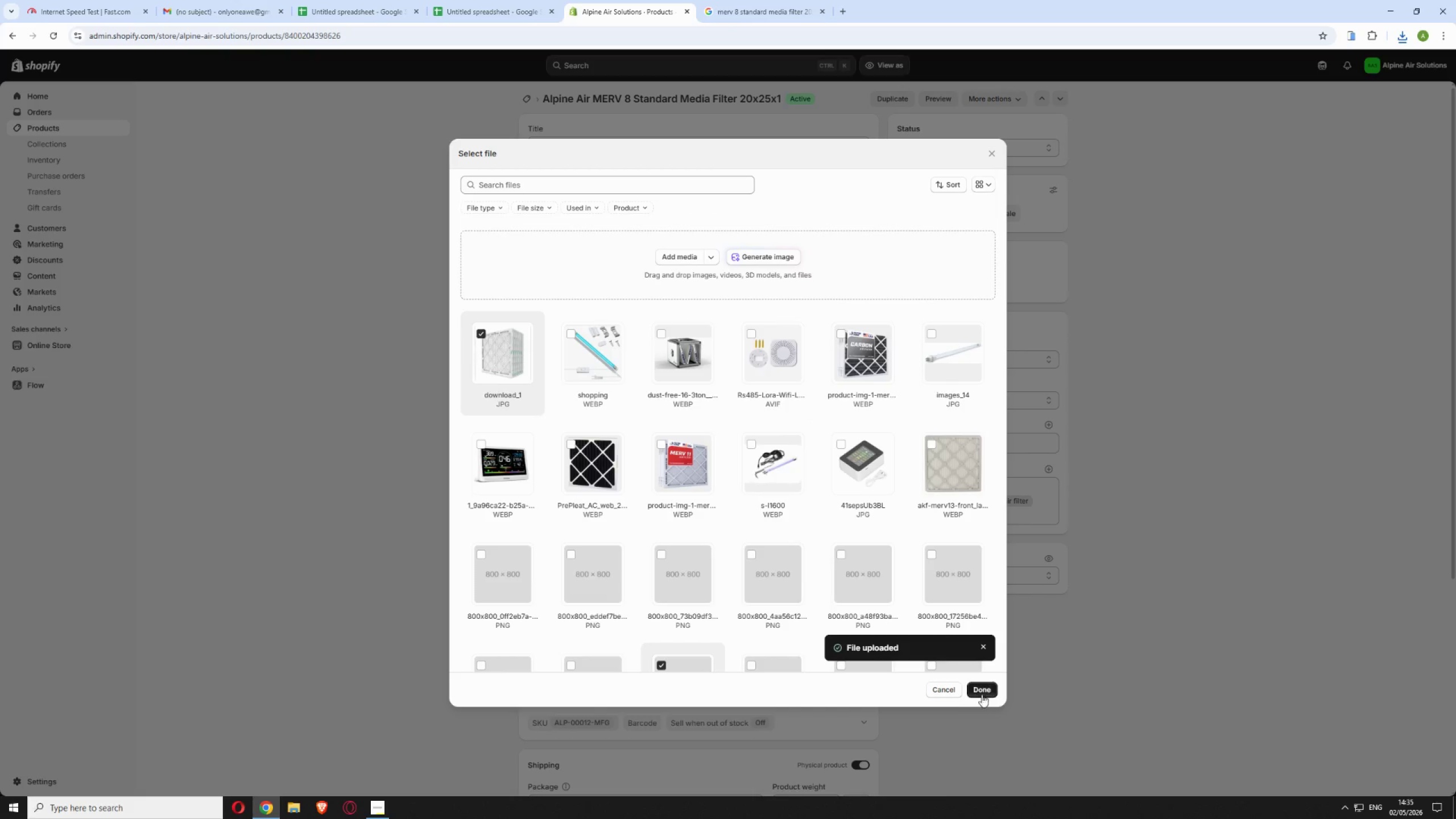 
left_click([978, 692])
 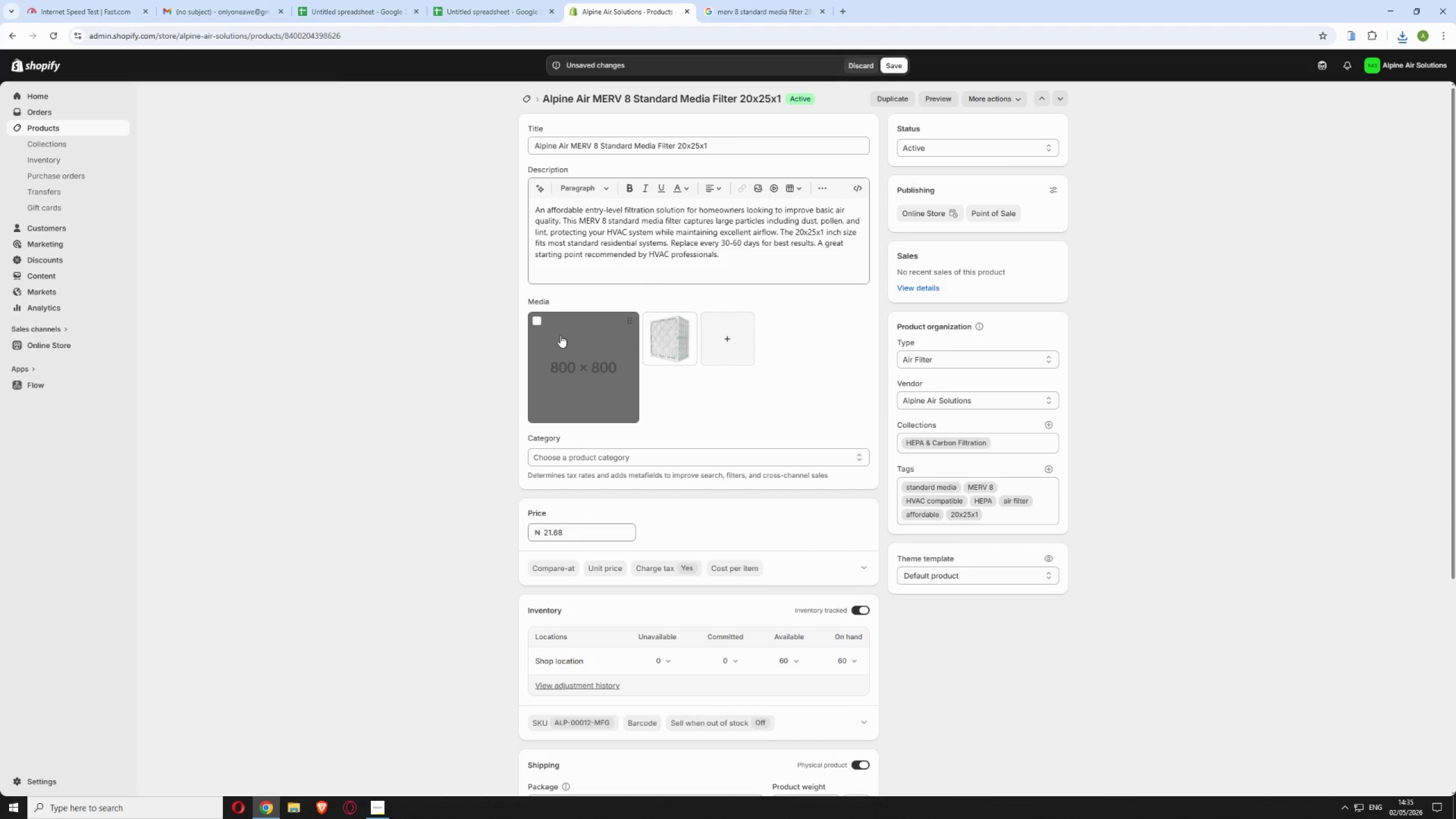 
left_click([535, 322])
 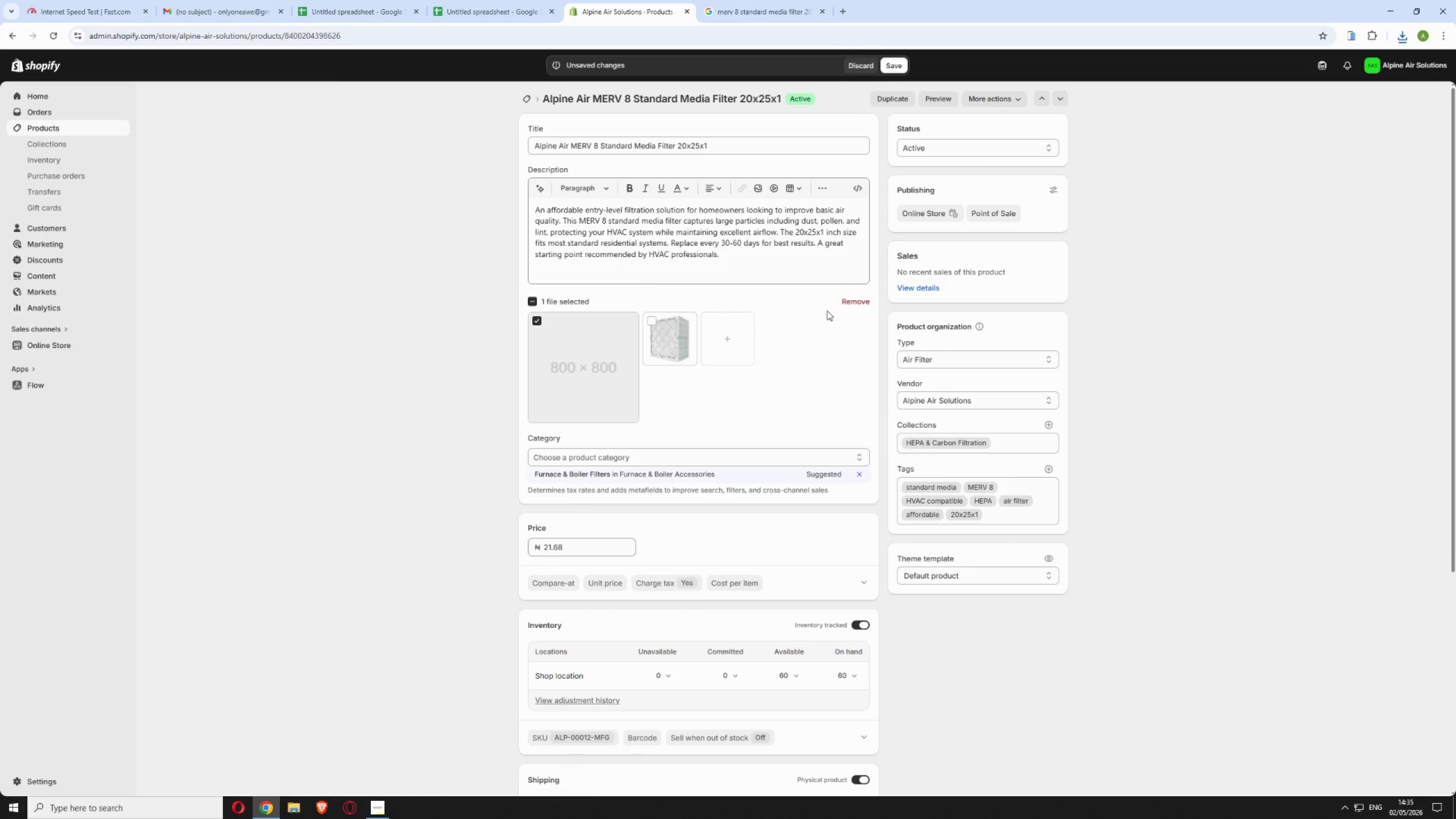 
left_click([845, 304])
 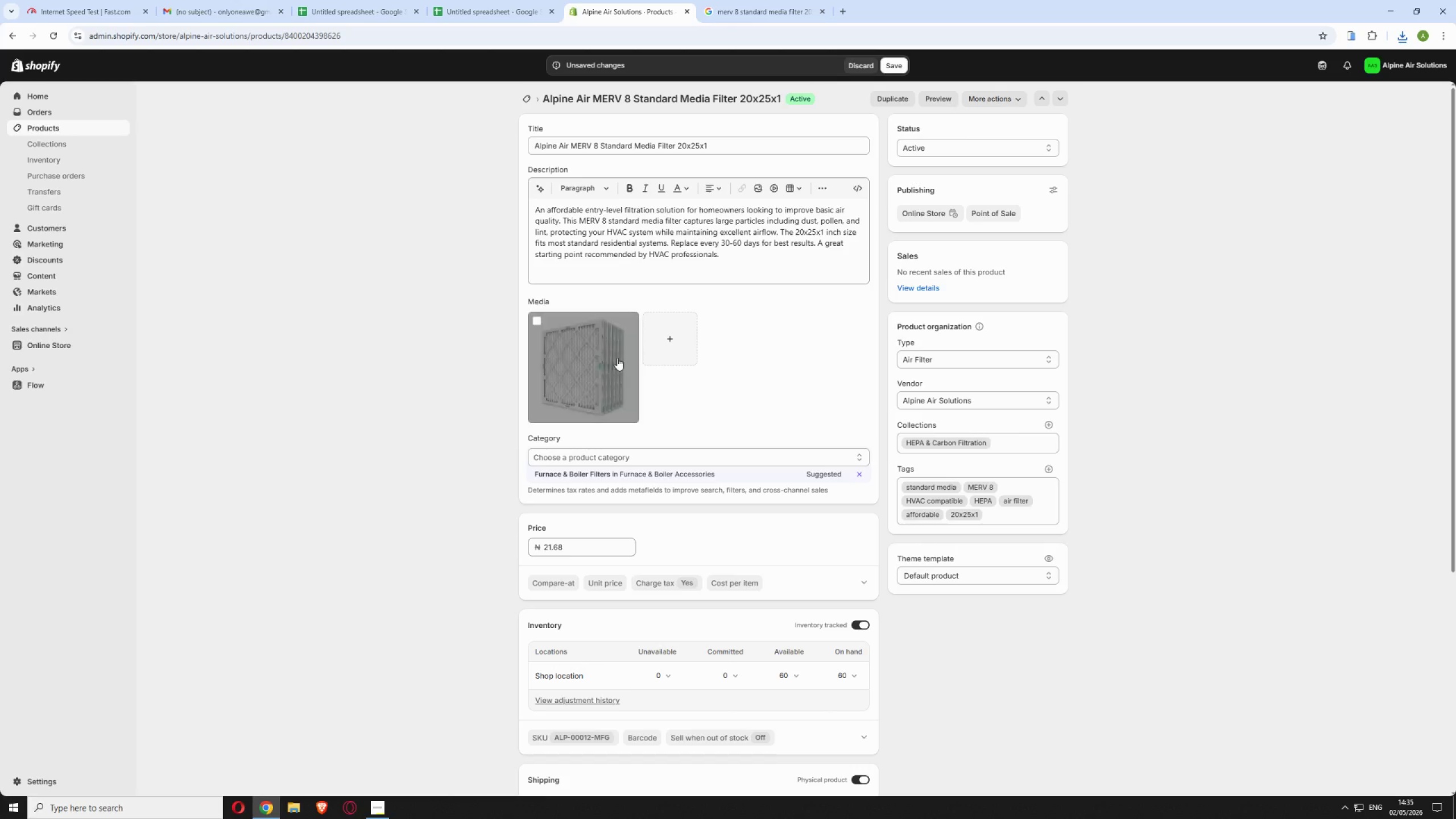 
left_click([582, 362])
 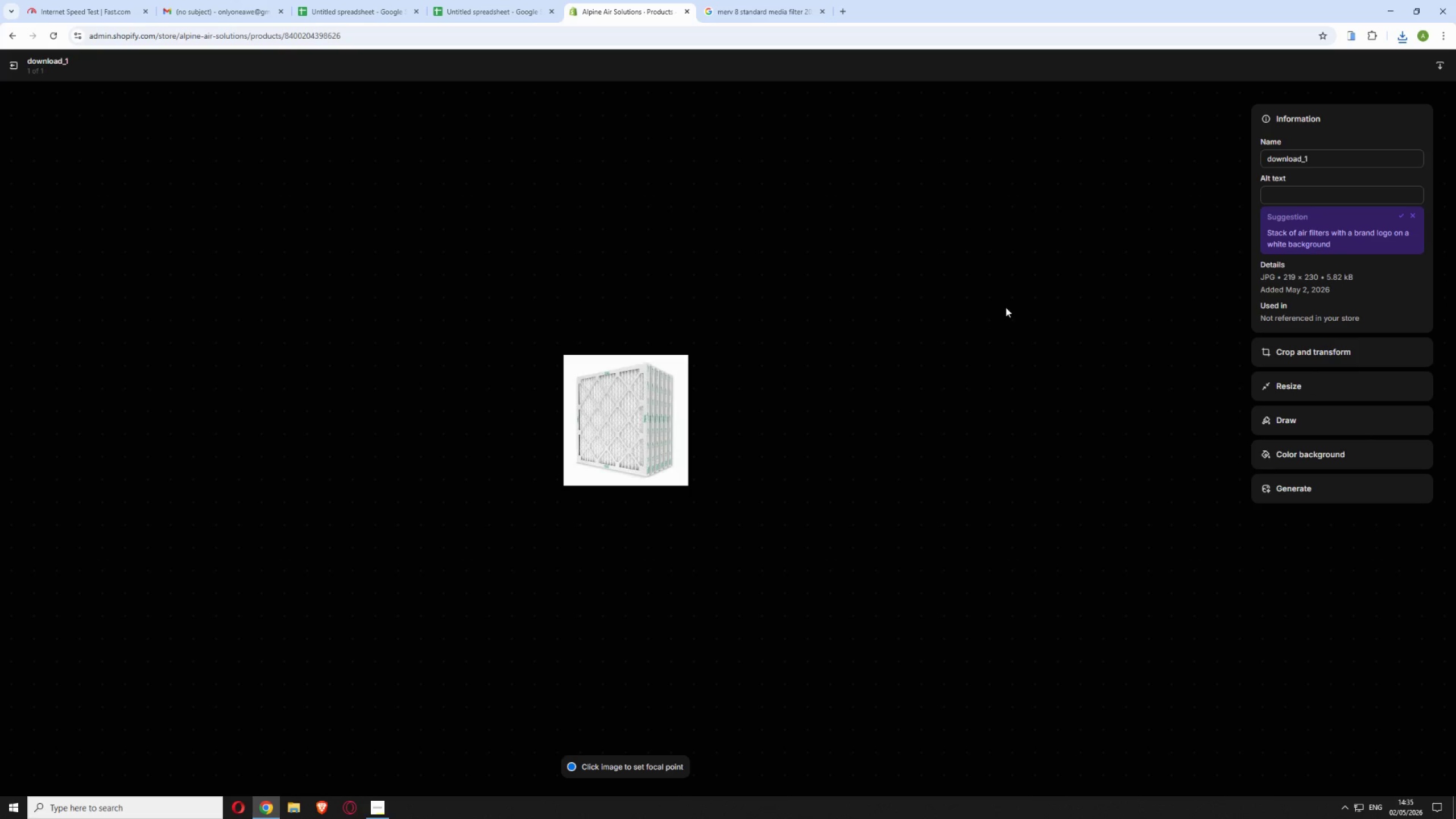 
left_click([1268, 195])
 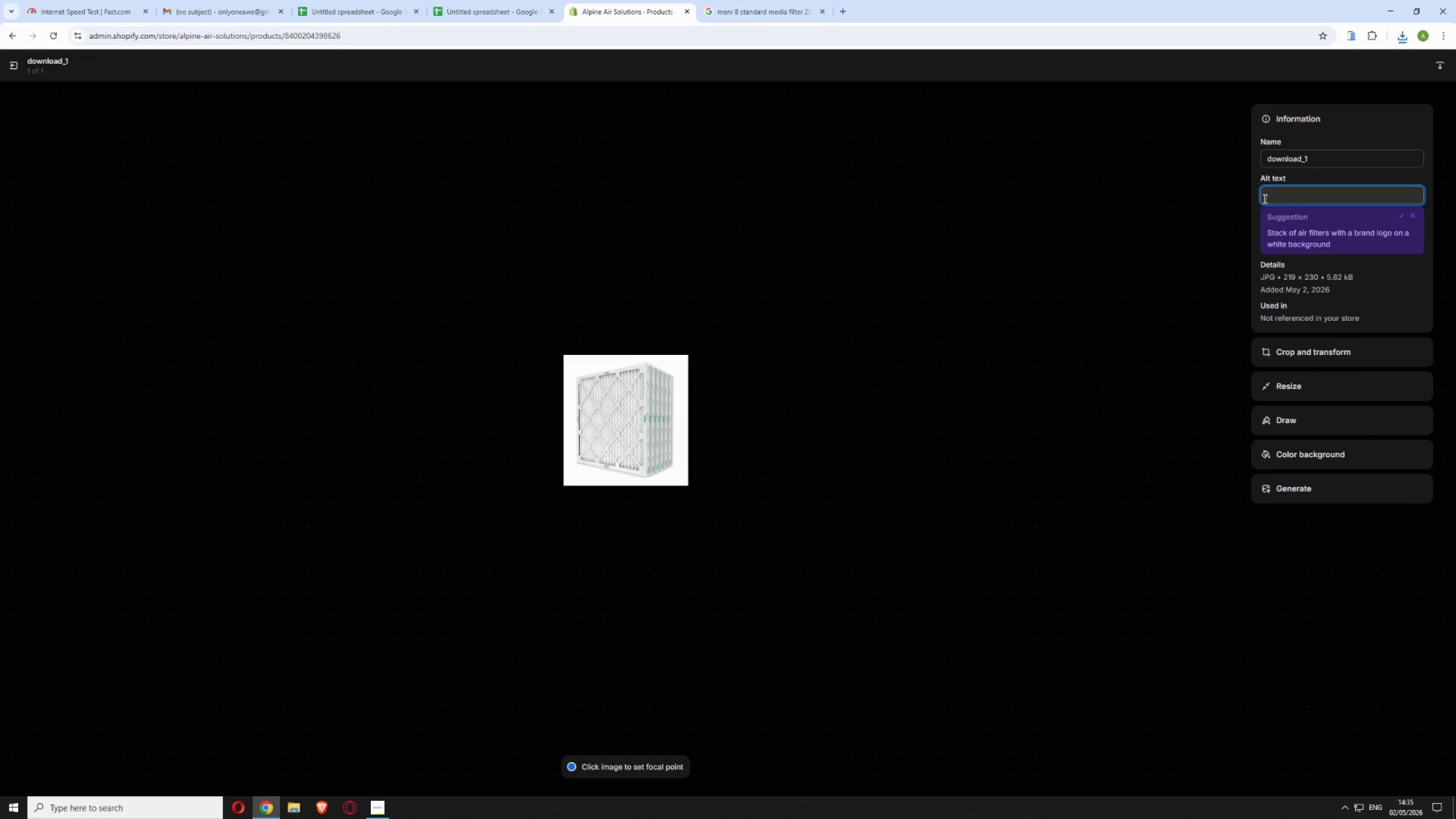 
type(Alpine Air Solutions MERV 8 standard media air filter 20x25x1 inch HVAC compatible affordable dust pollen lint protection easy replacement)
 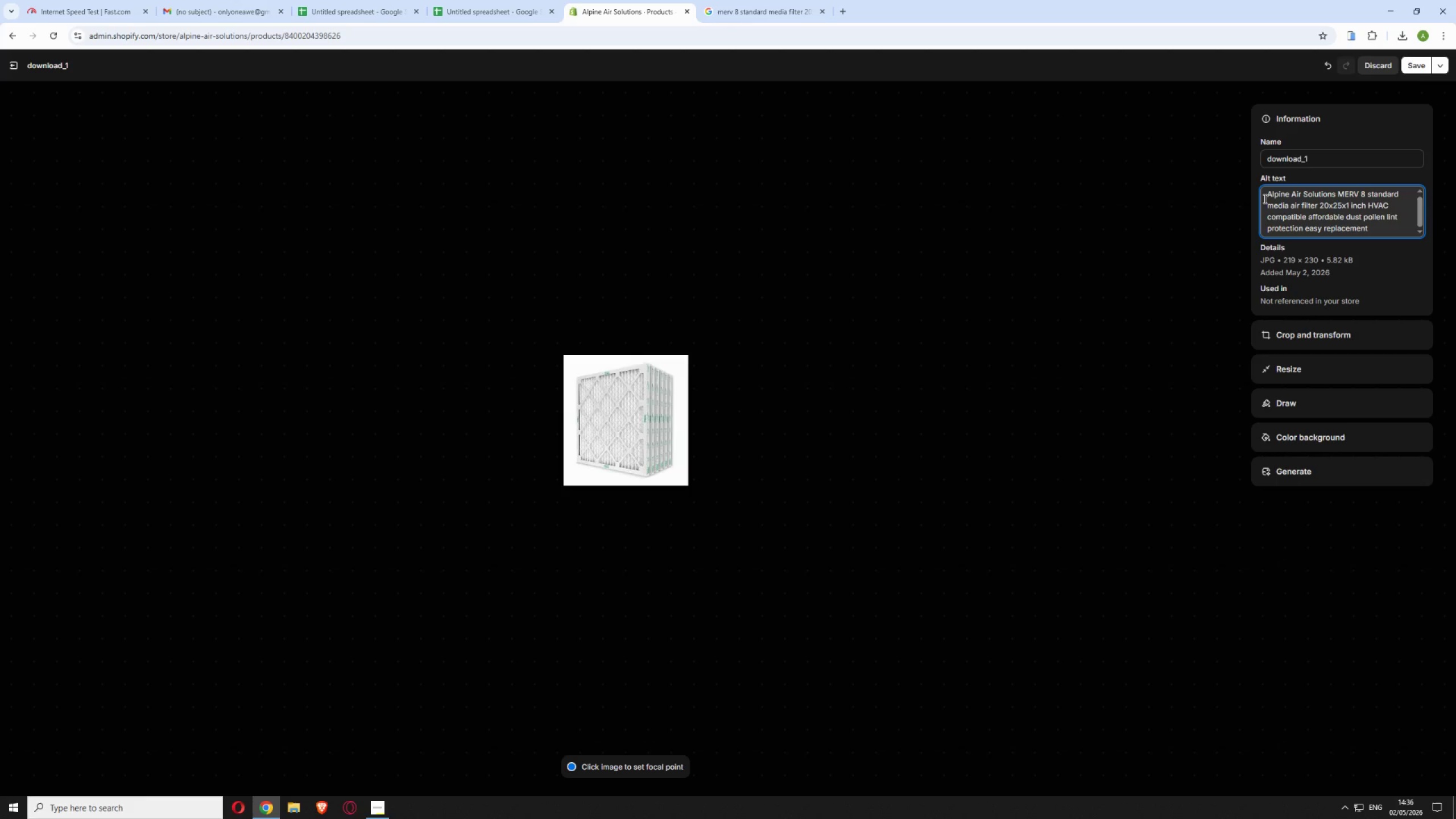 
left_click([1414, 67])
 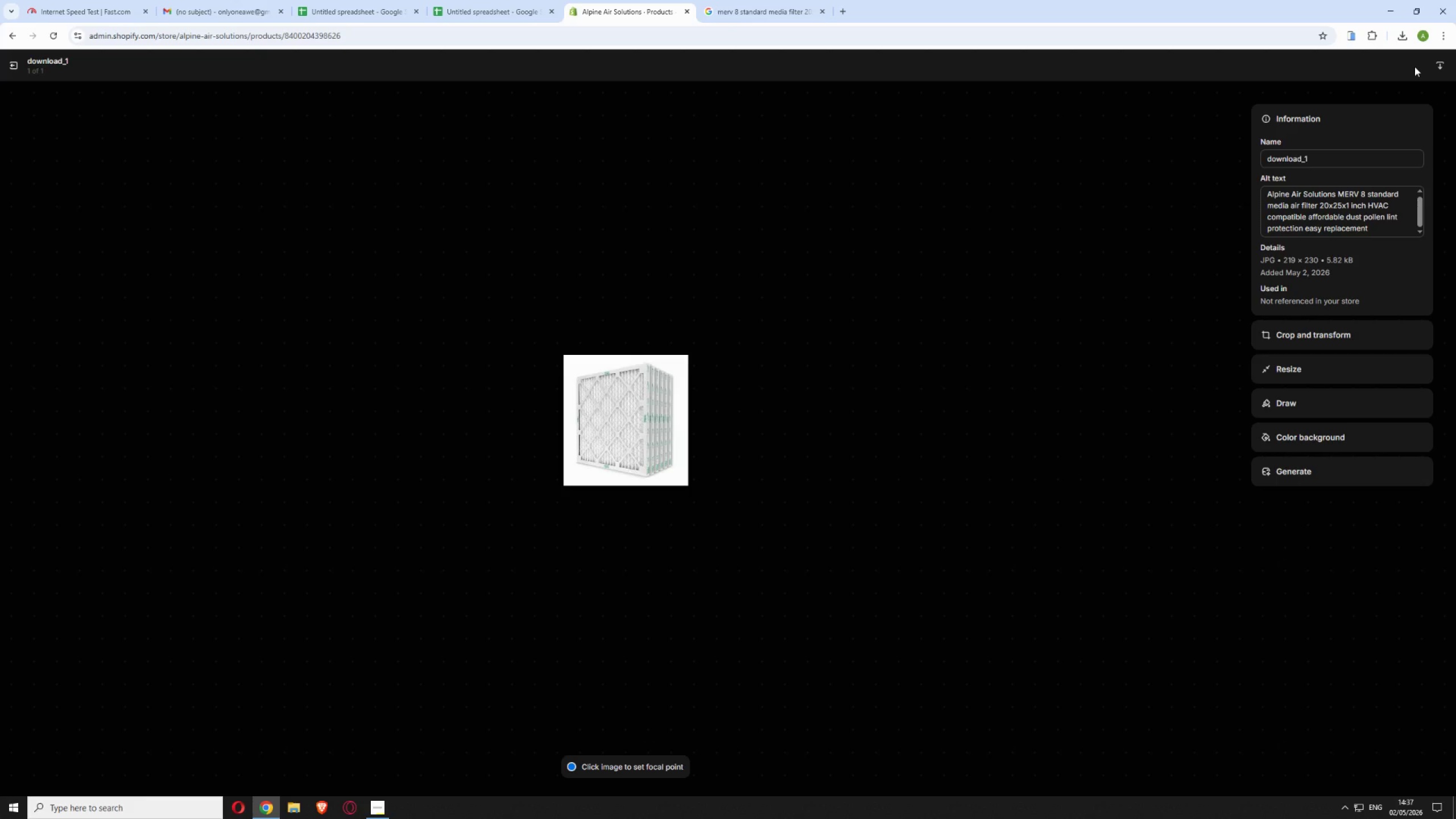 
wait(48.74)
 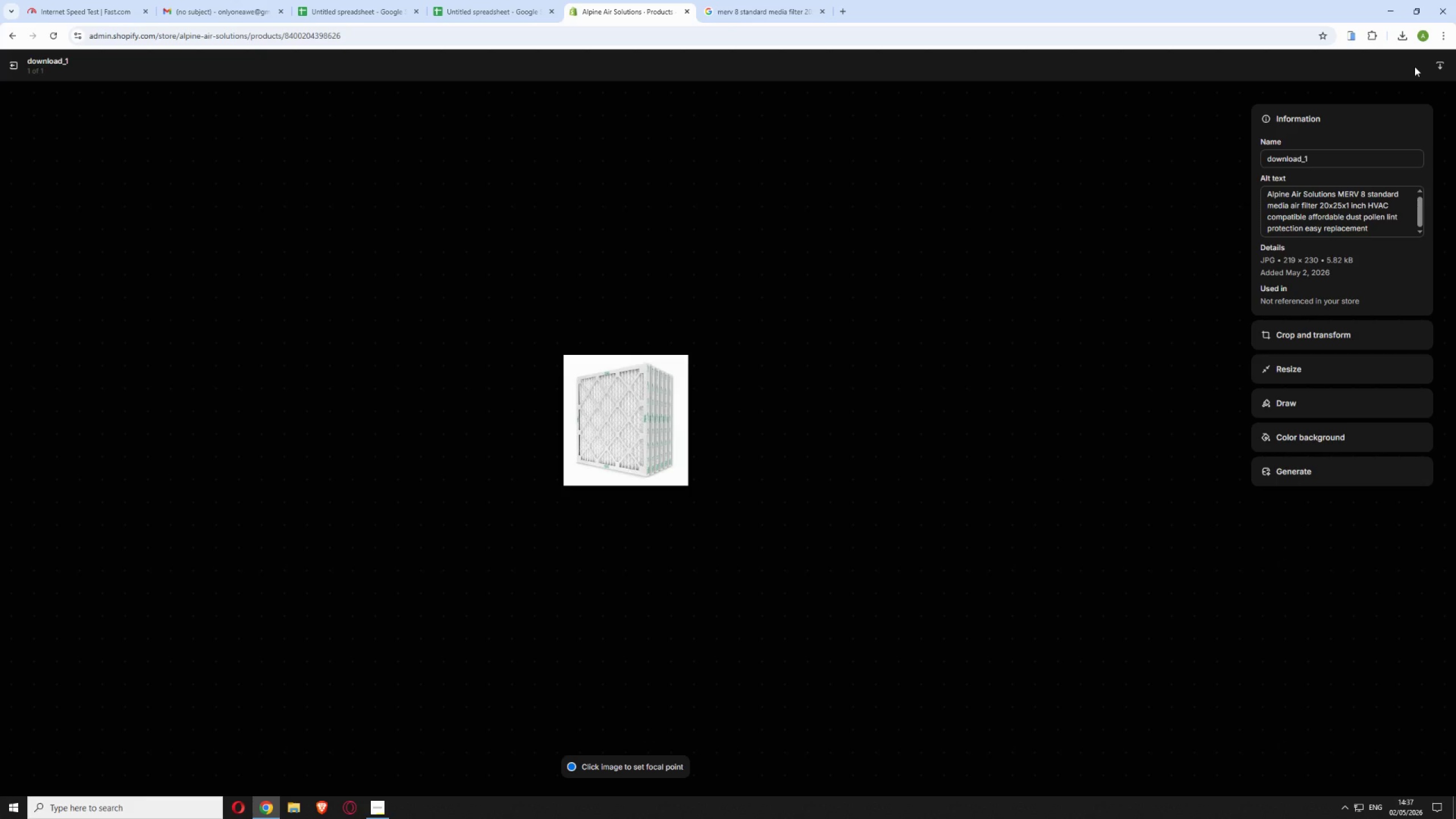 
left_click([16, 64])
 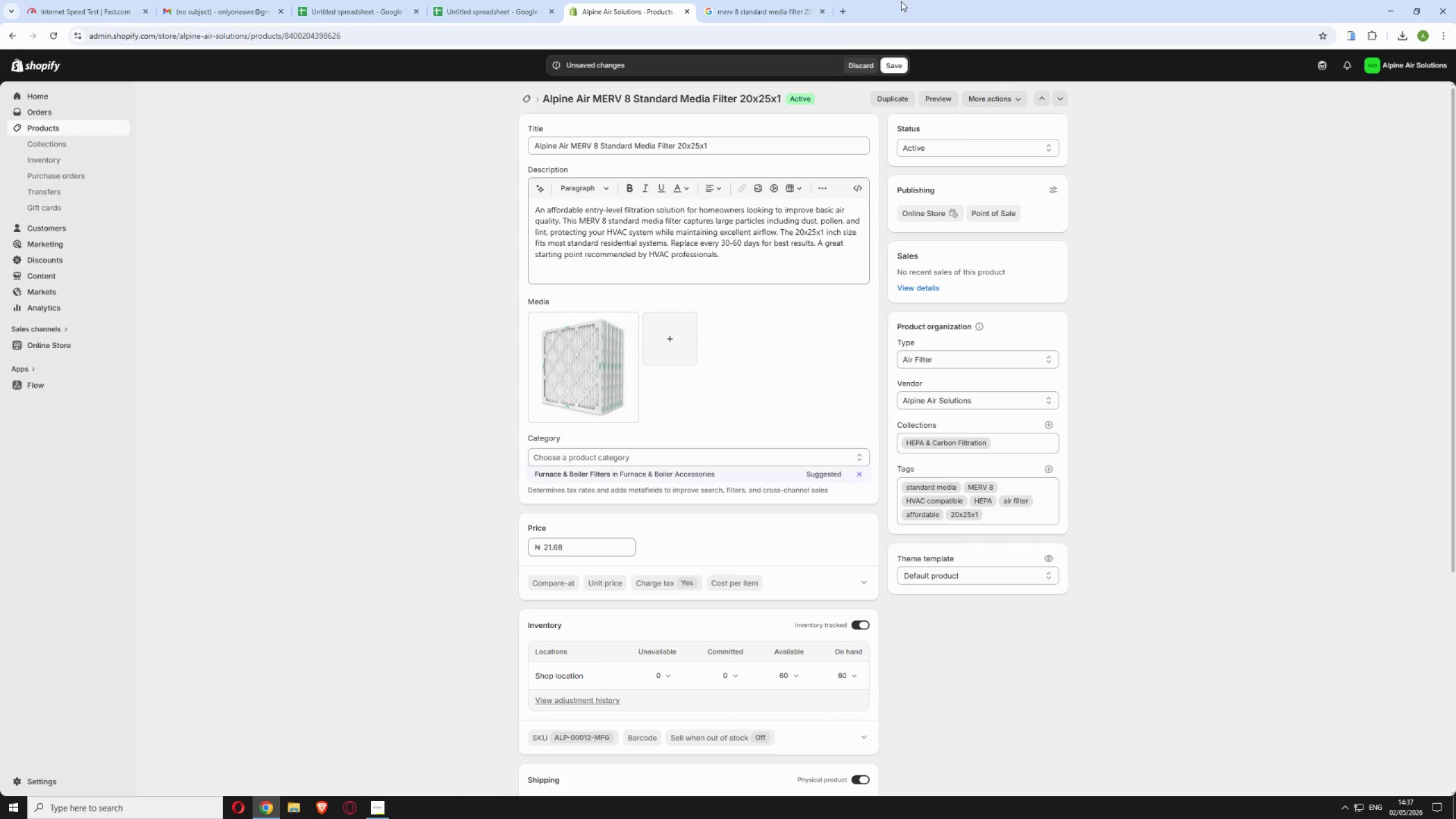 
left_click([897, 66])
 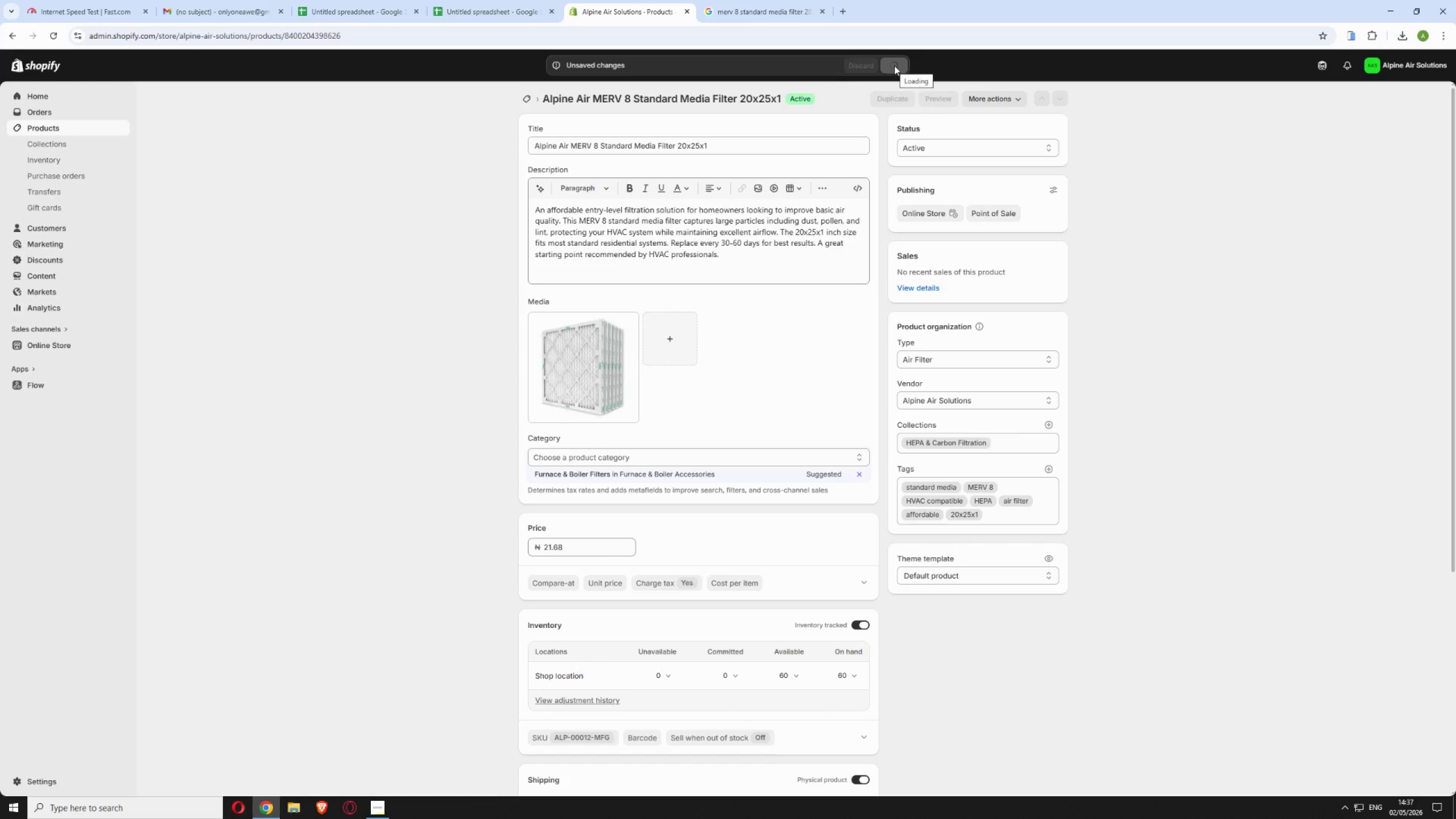 
mouse_move([862, 70])
 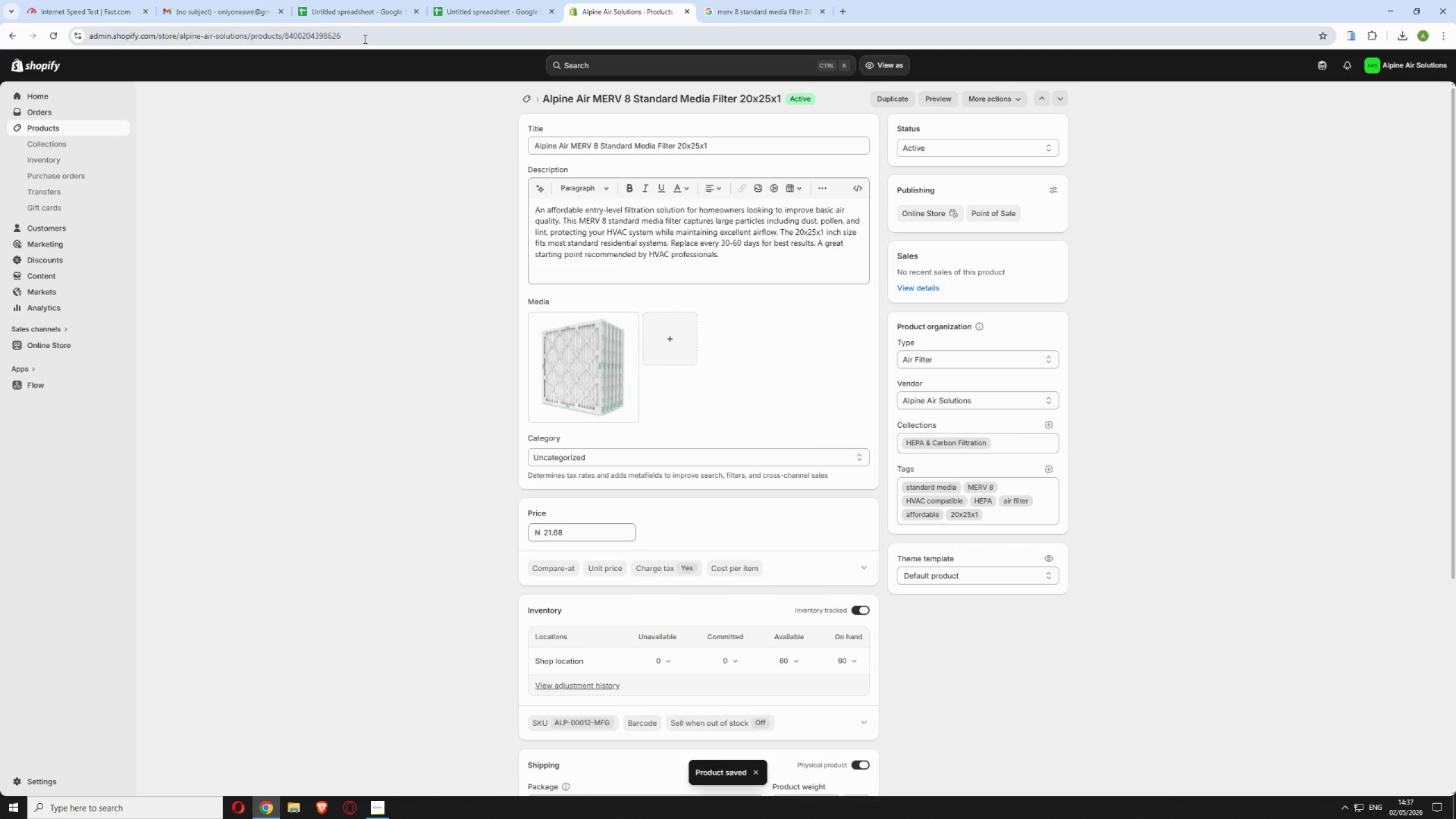 
left_click_drag(start_coordinate=[364, 39], to_coordinate=[282, 47])
 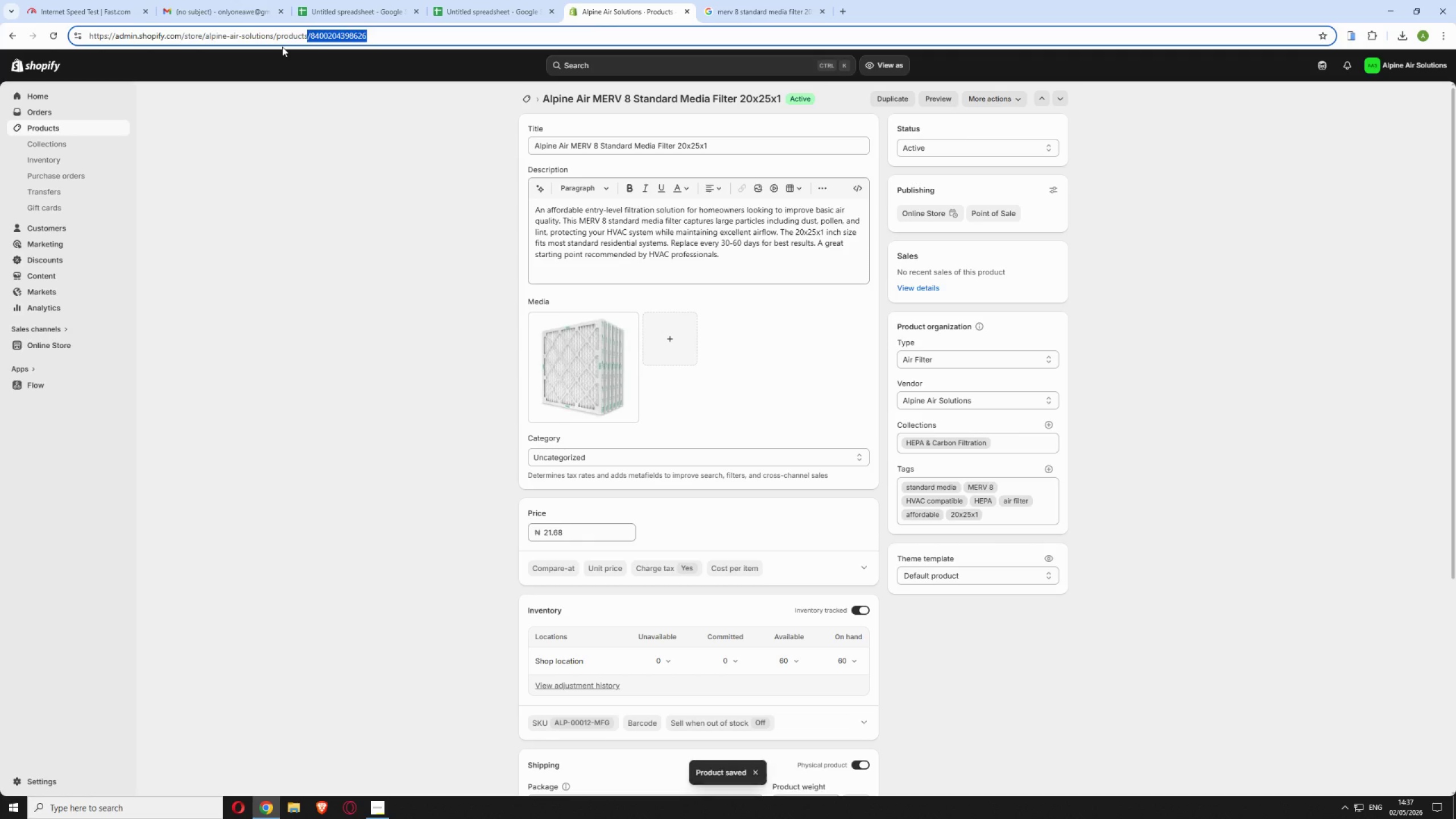 
key(Backspace)
 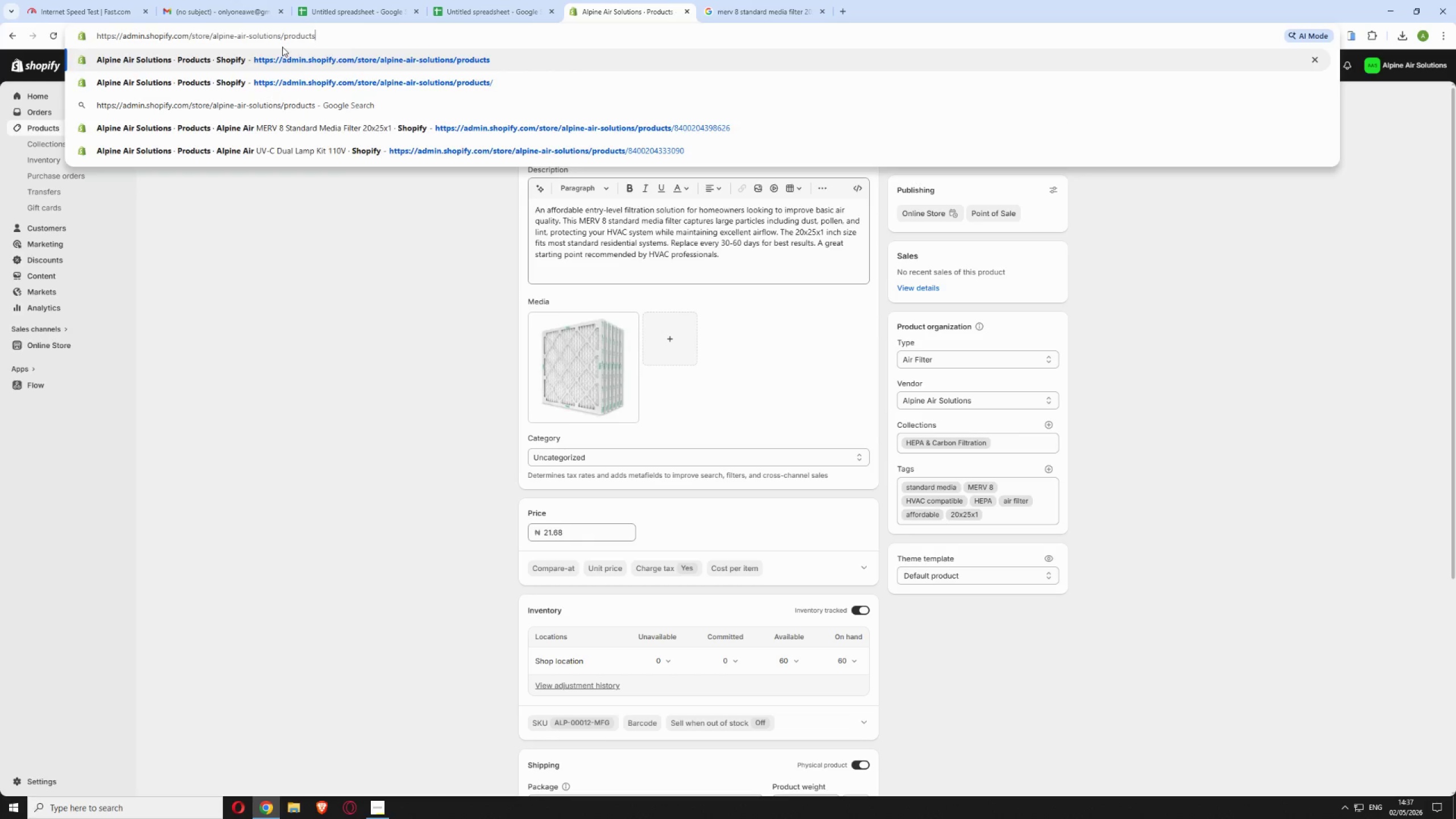 
key(Enter)
 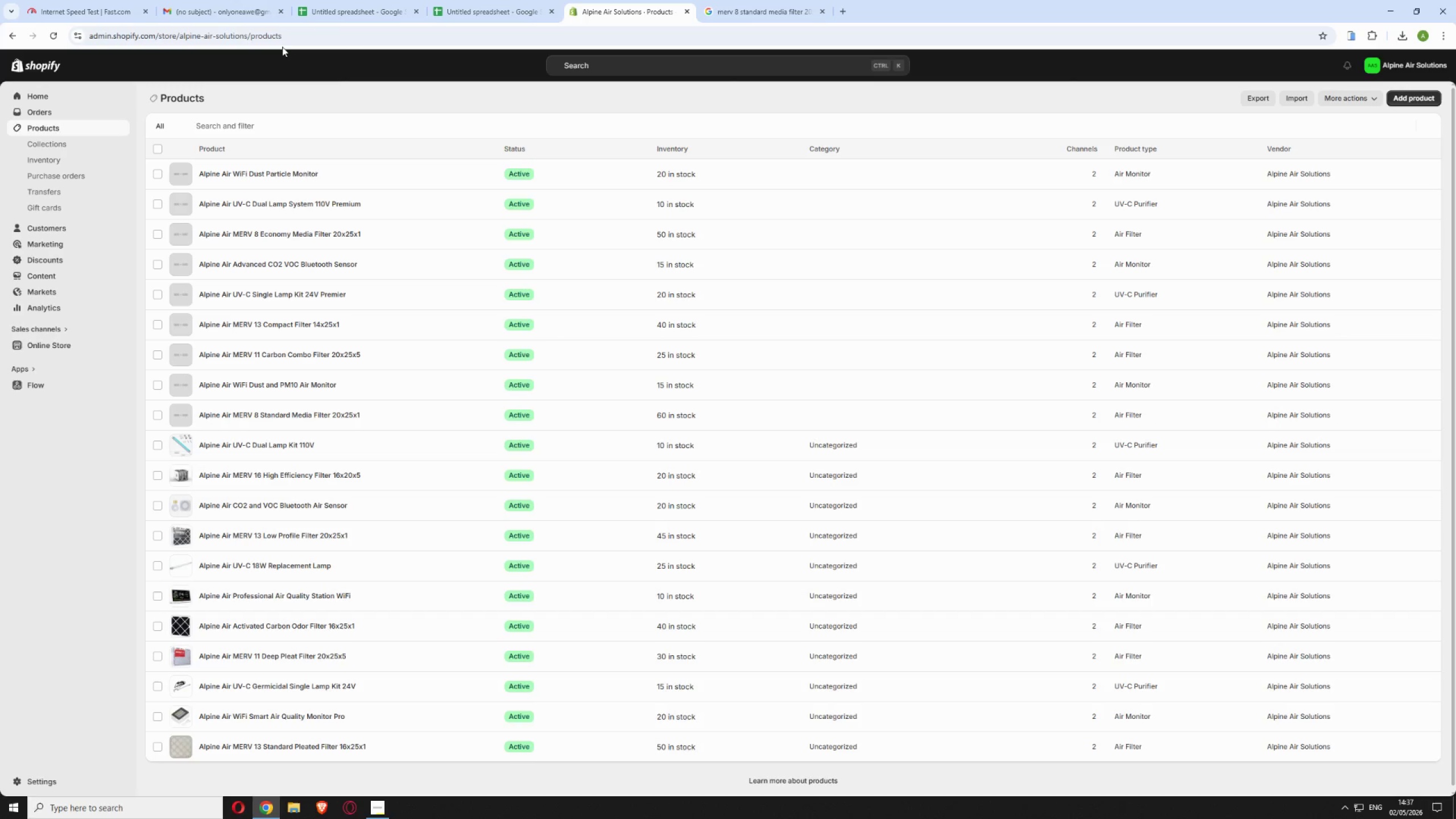 
wait(9.36)
 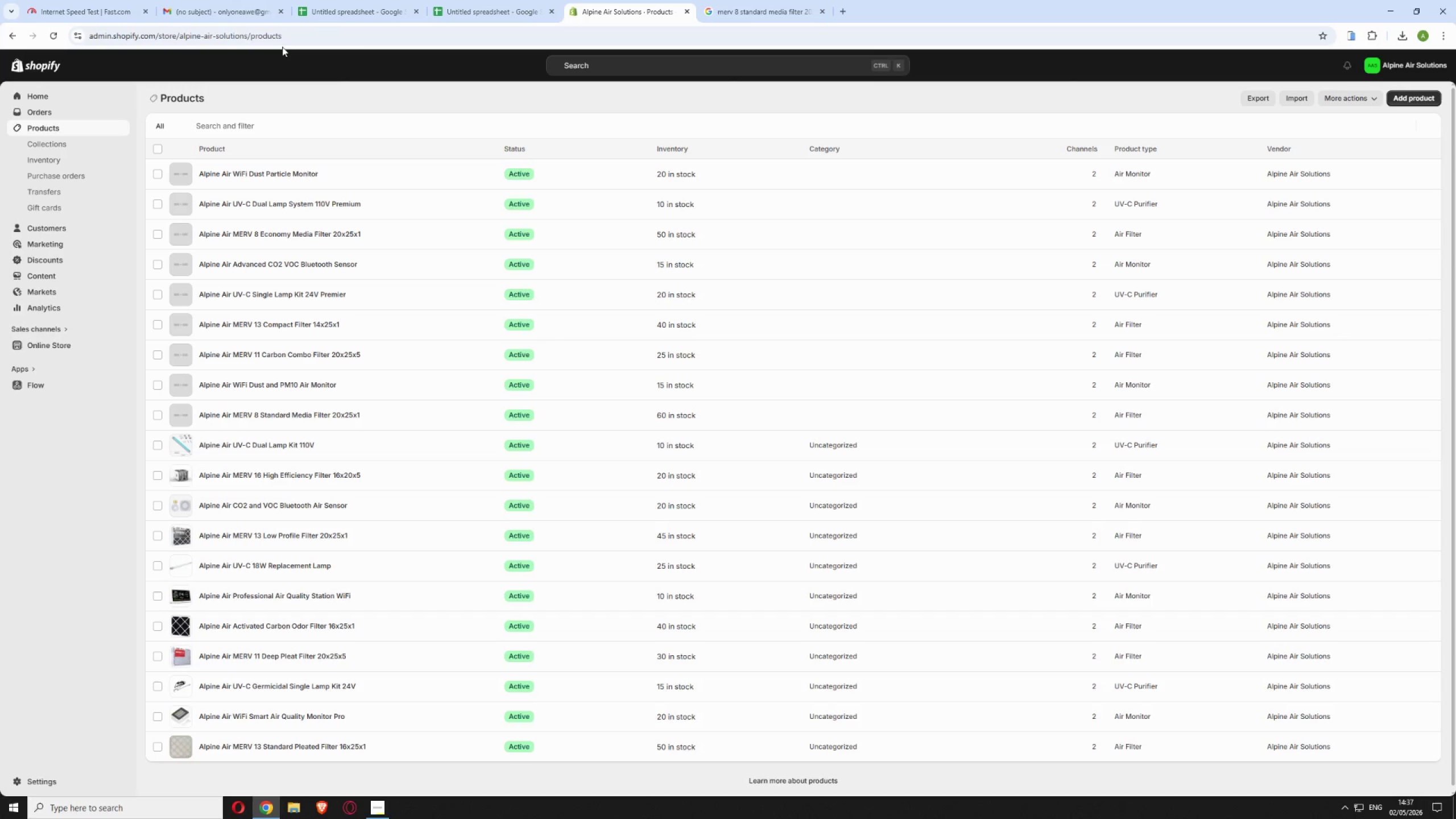 
left_click([376, 380])
 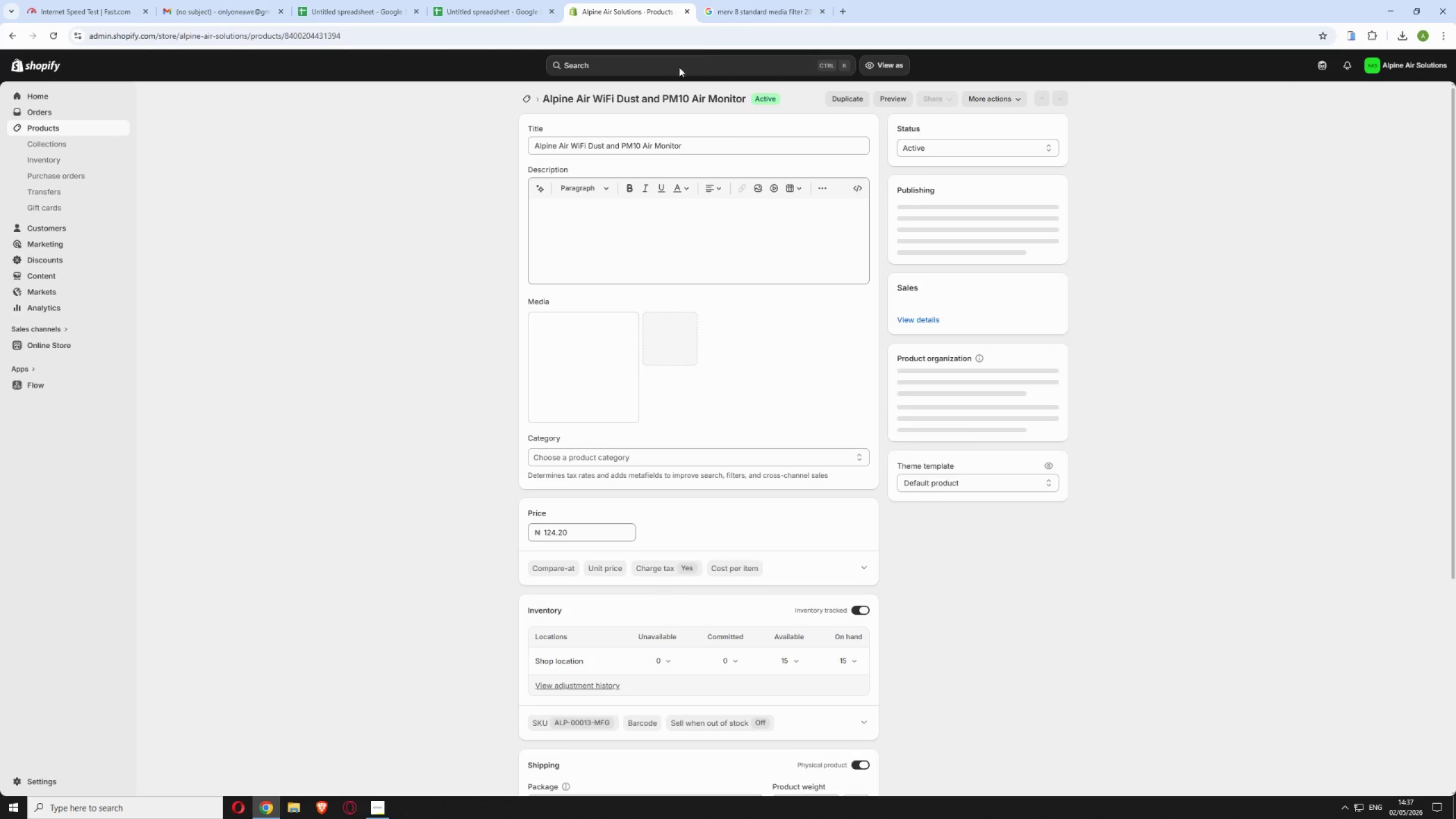 
left_click([739, 16])
 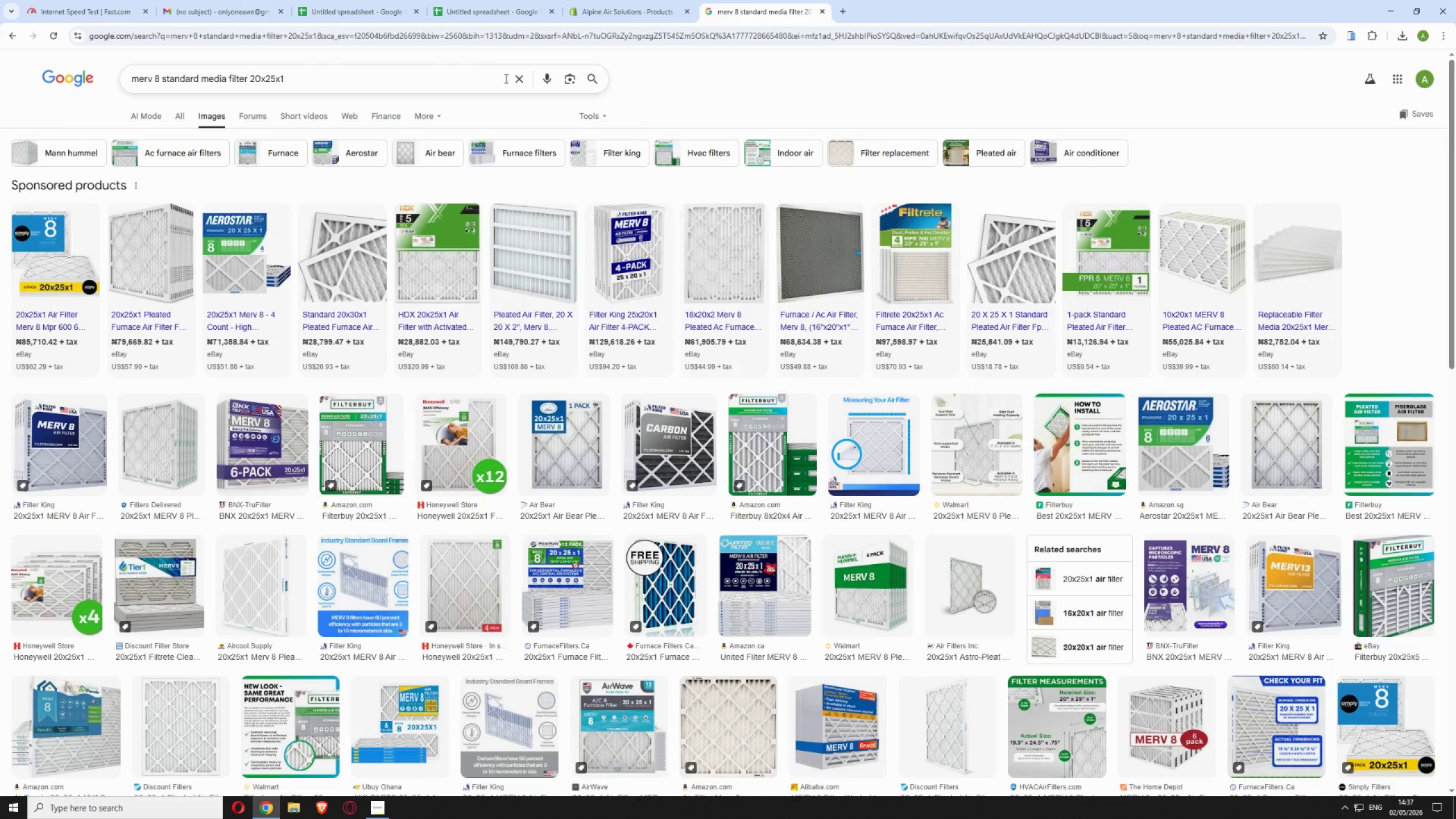 
left_click([524, 85])
 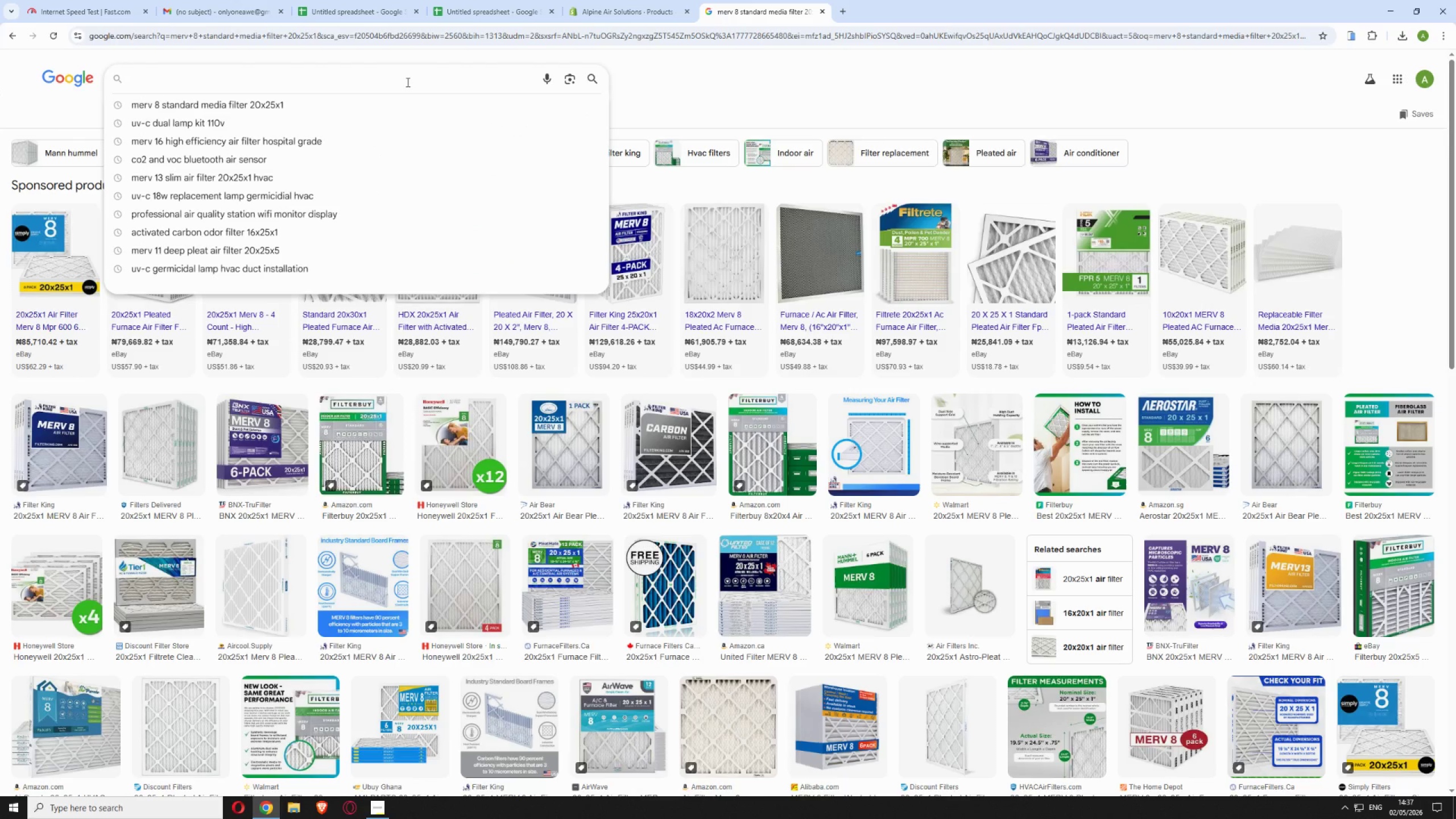 
type(wifi dust and pm10 air monitor)
 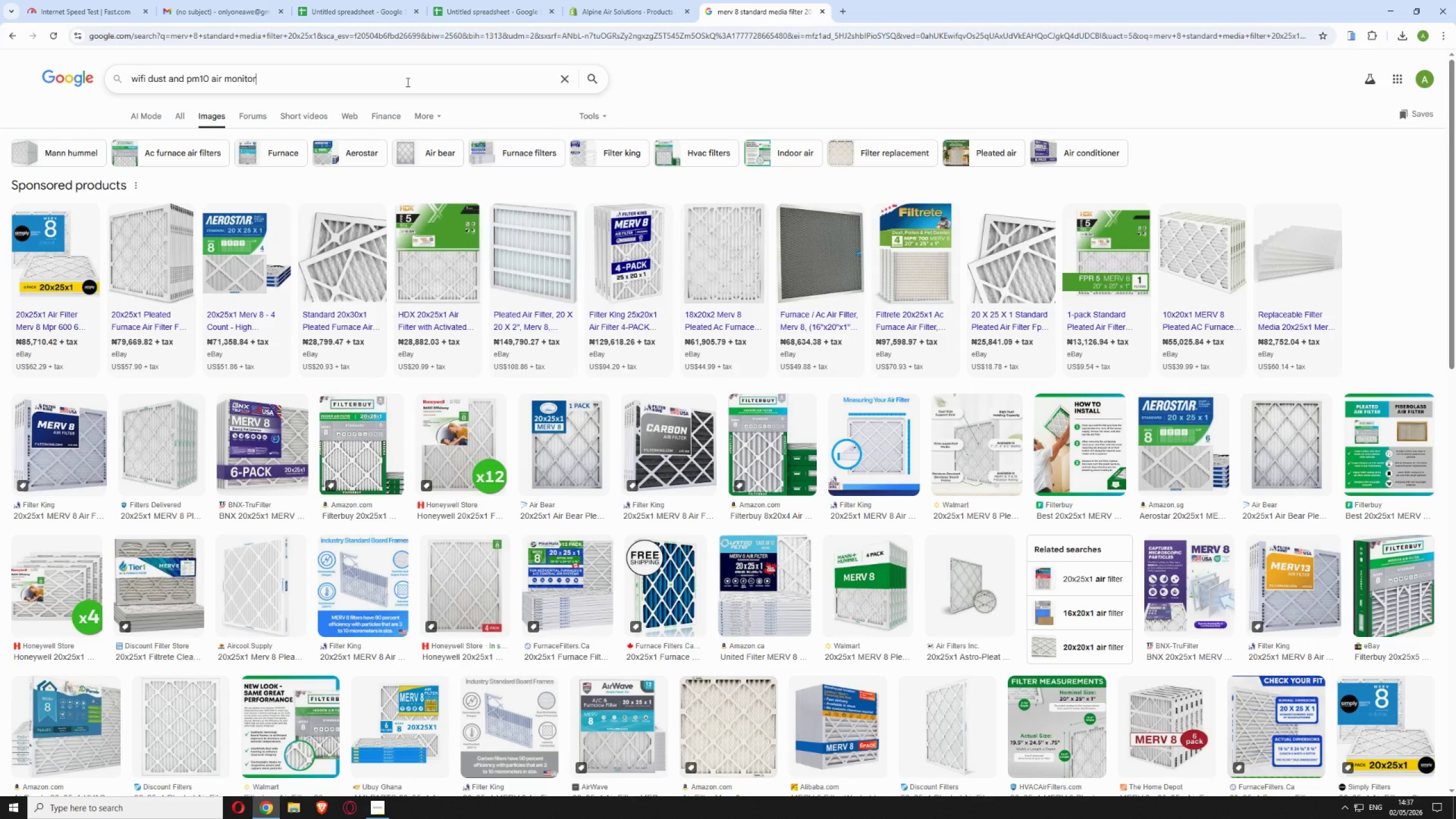 
key(Enter)
 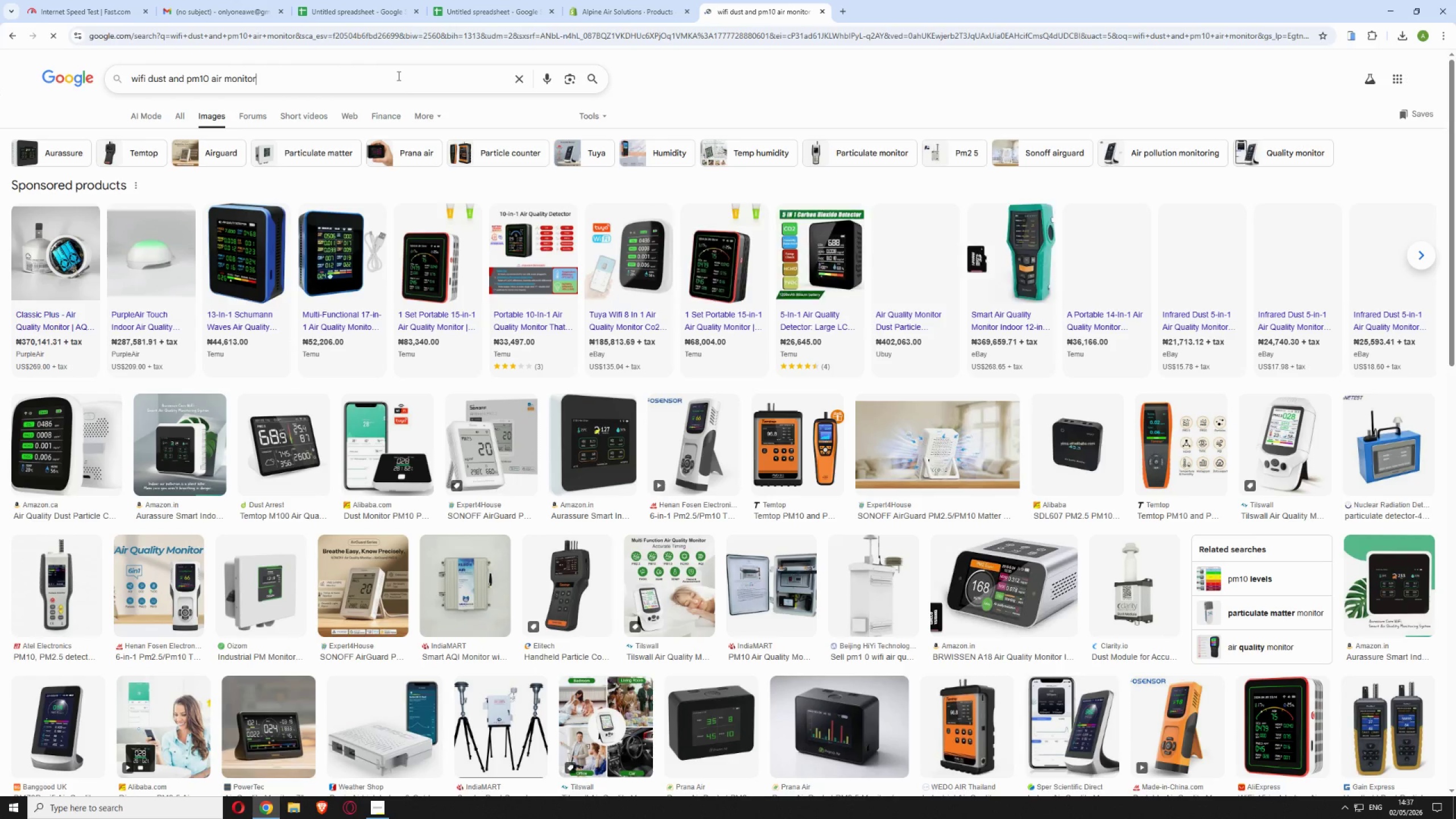 
wait(5.19)
 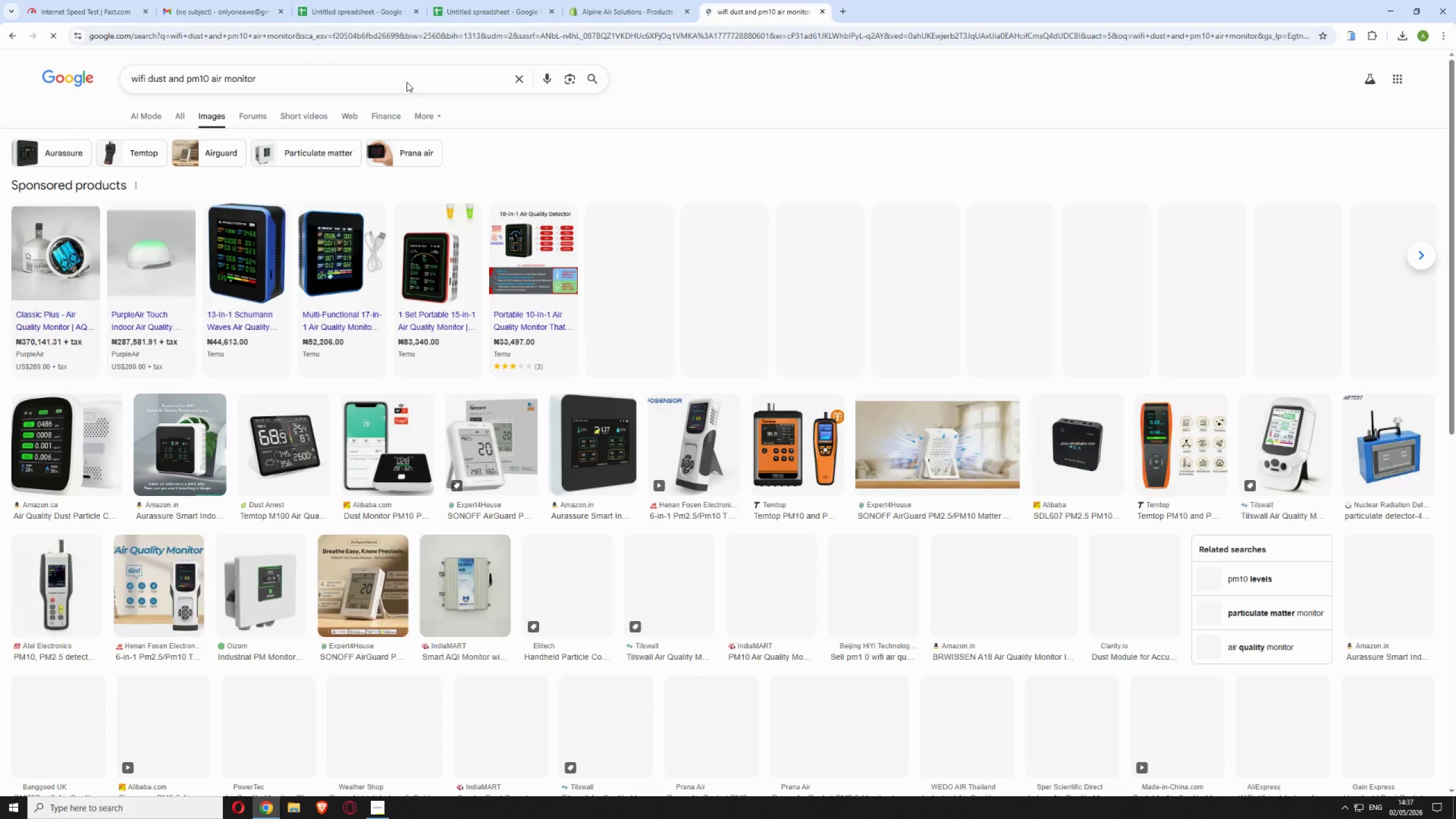 
type( laser sensor)
 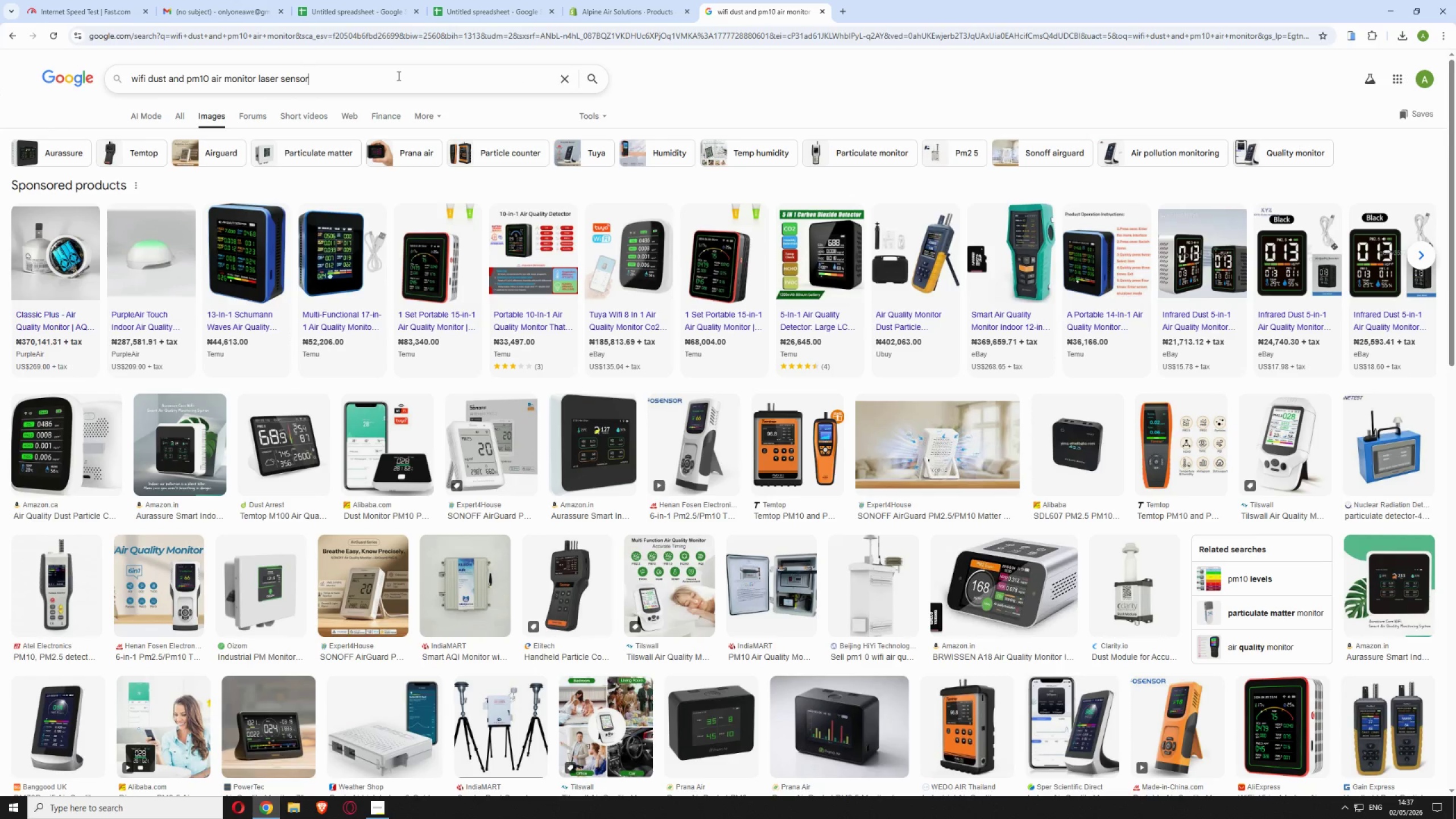 
key(Enter)
 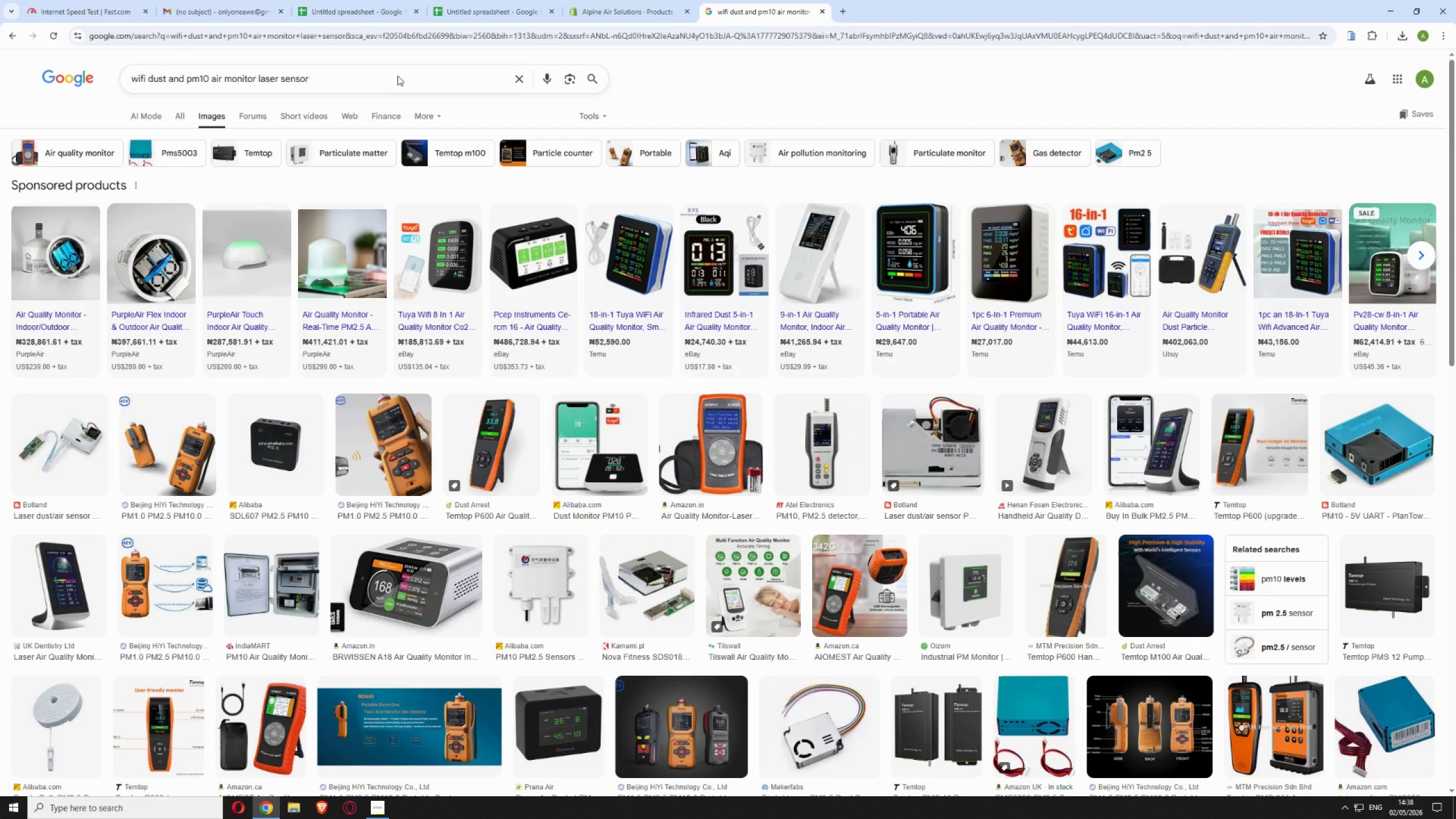 
wait(11.09)
 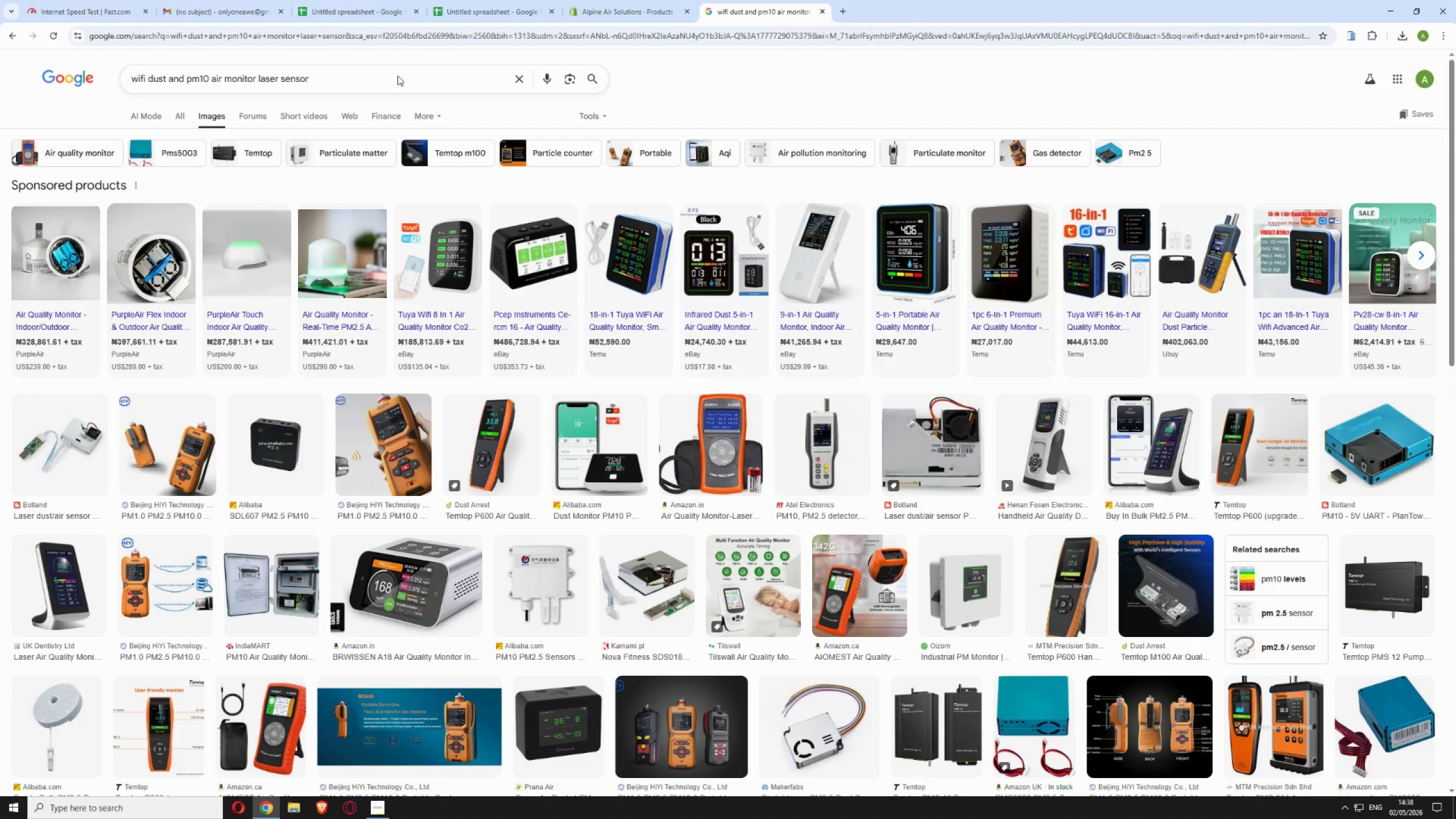 
right_click([928, 423])
 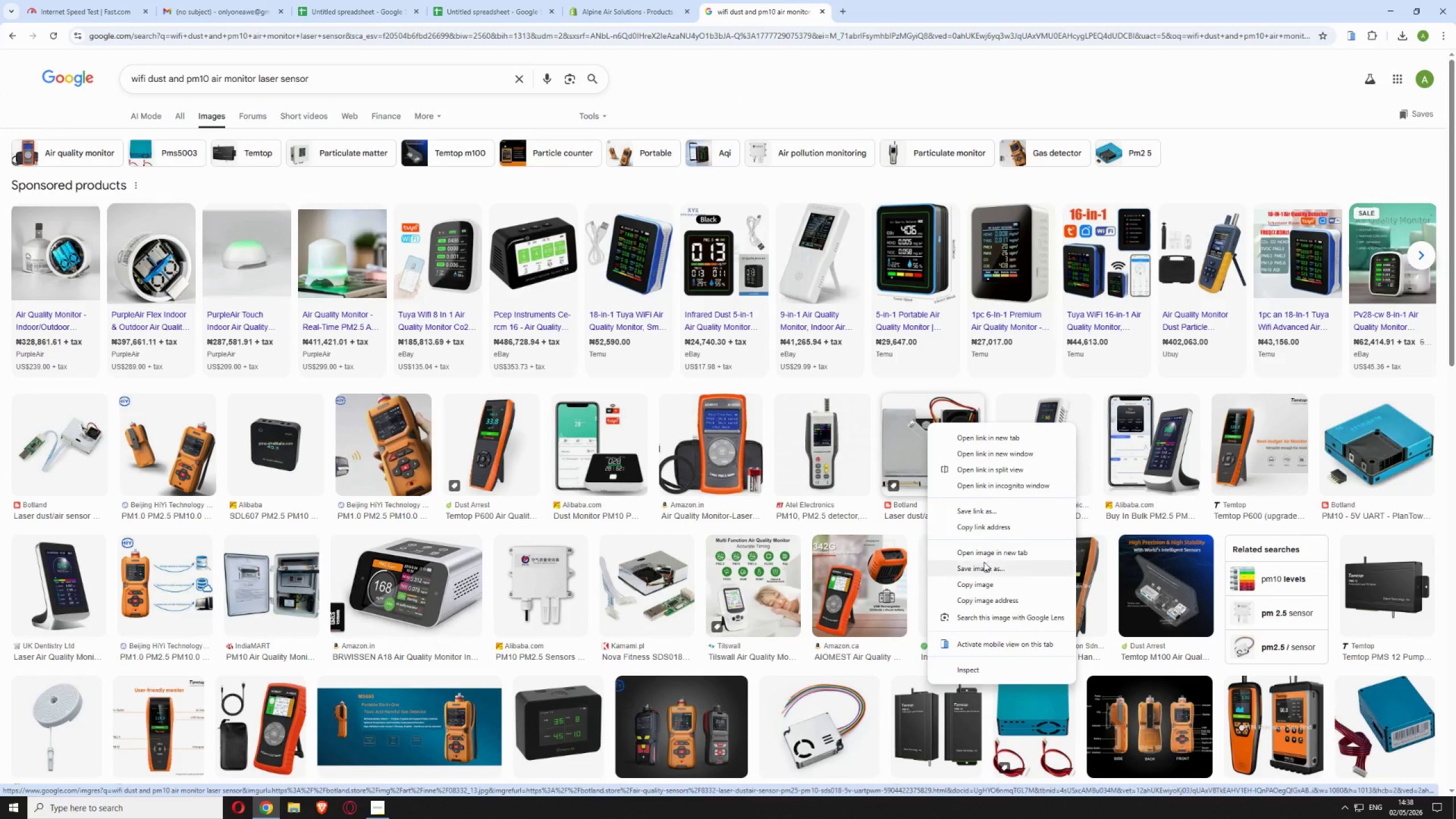 
left_click([984, 571])
 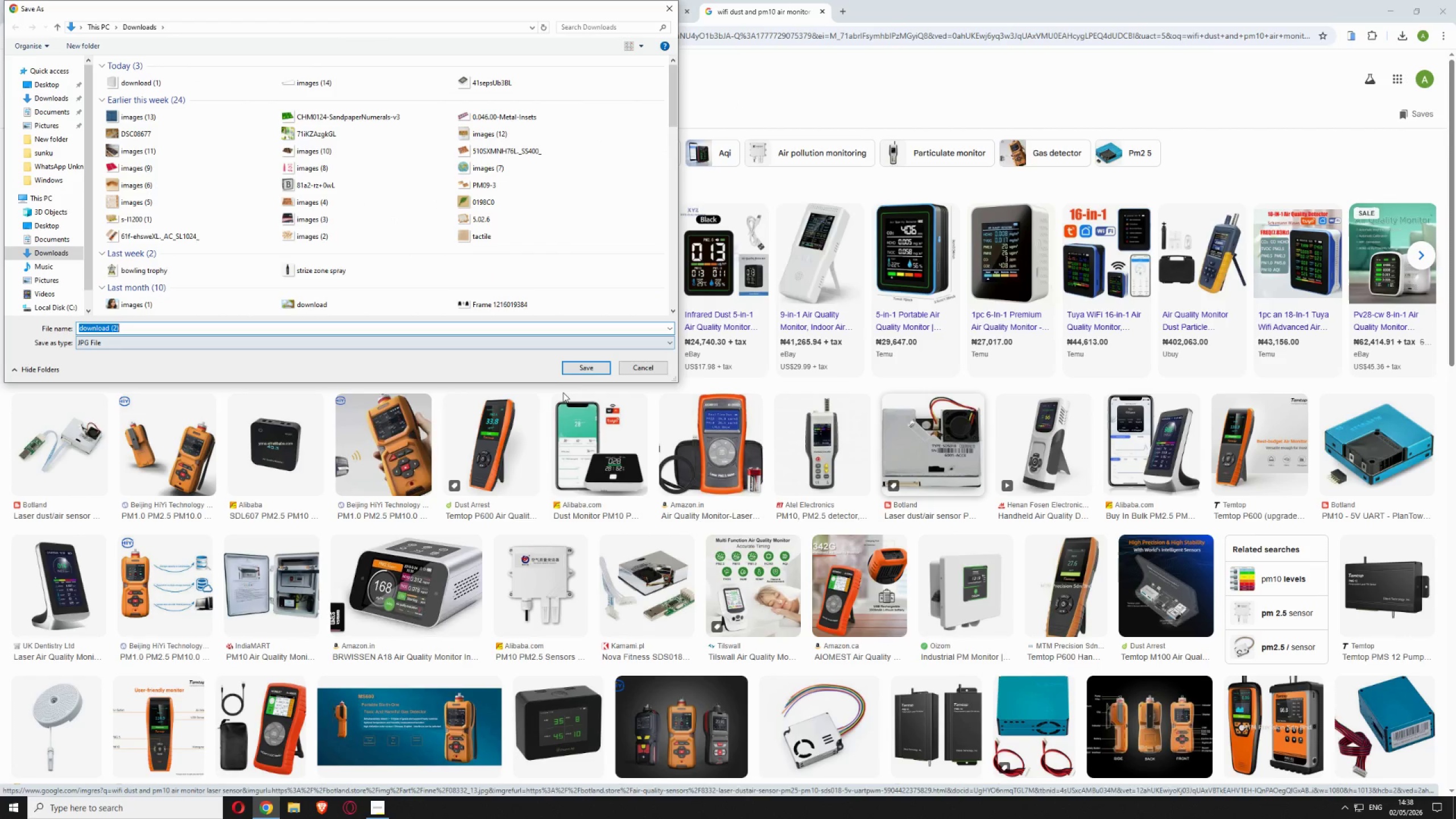 
left_click([586, 368])
 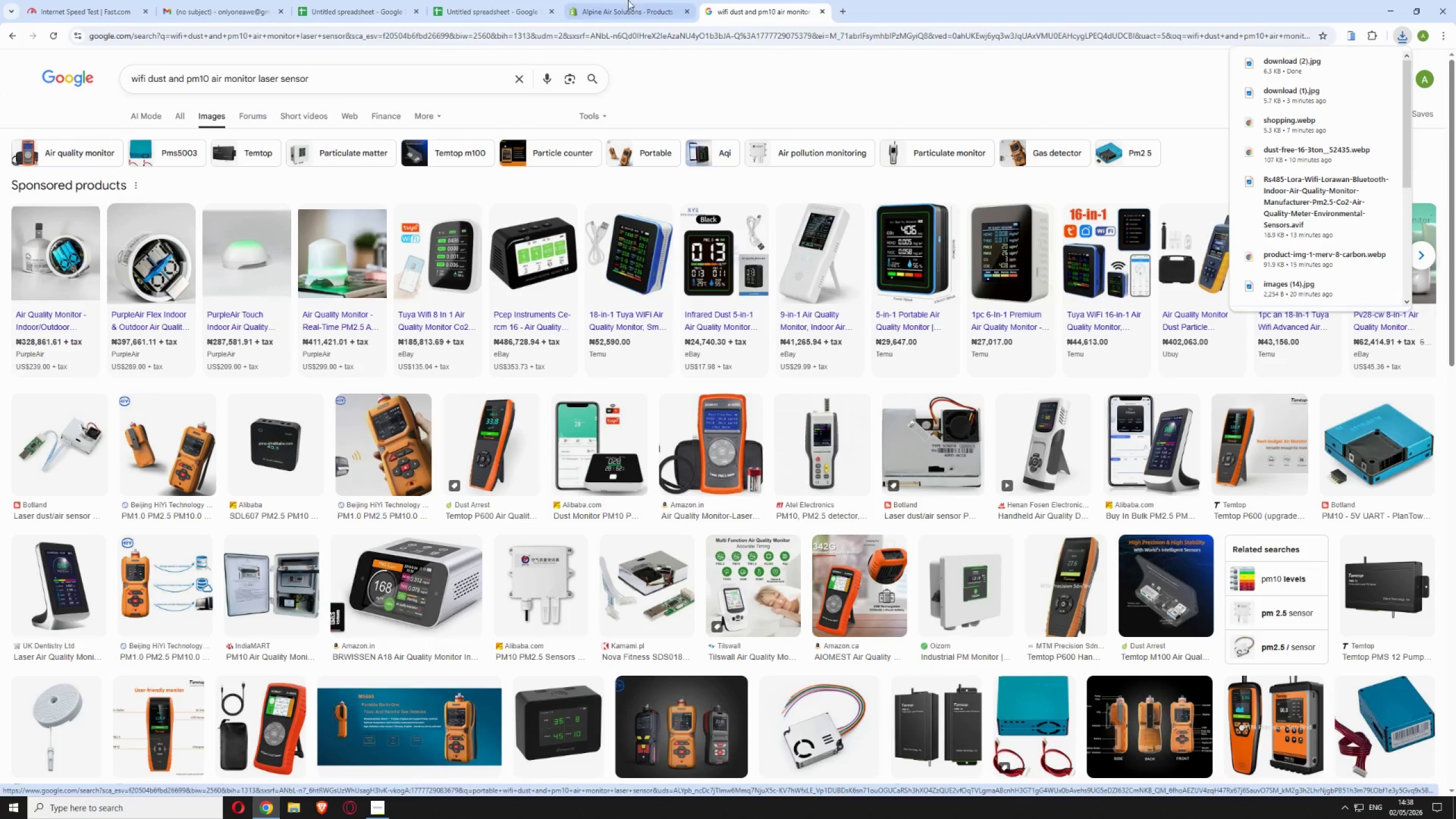 
left_click([623, 2])
 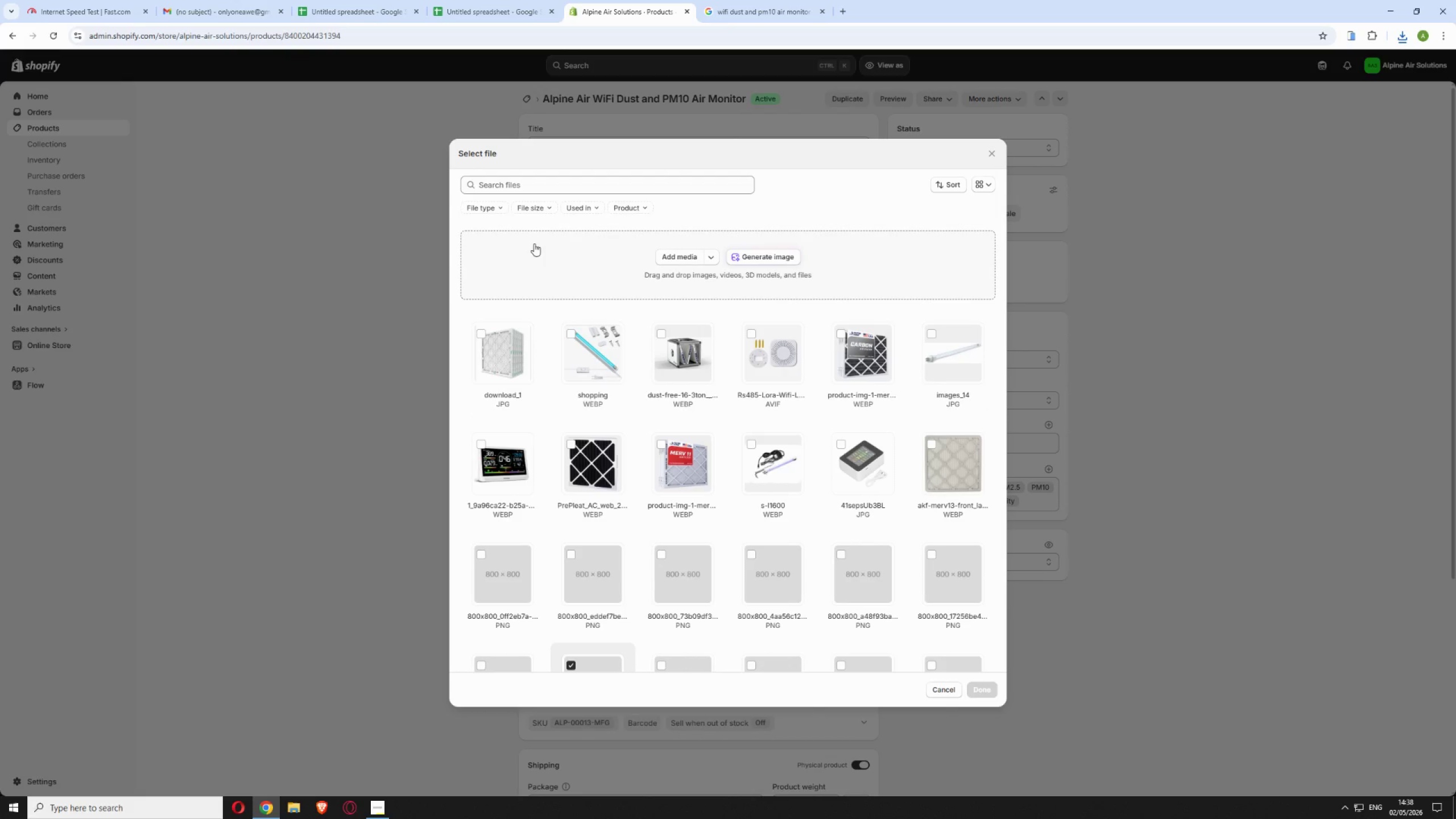 
wait(6.34)
 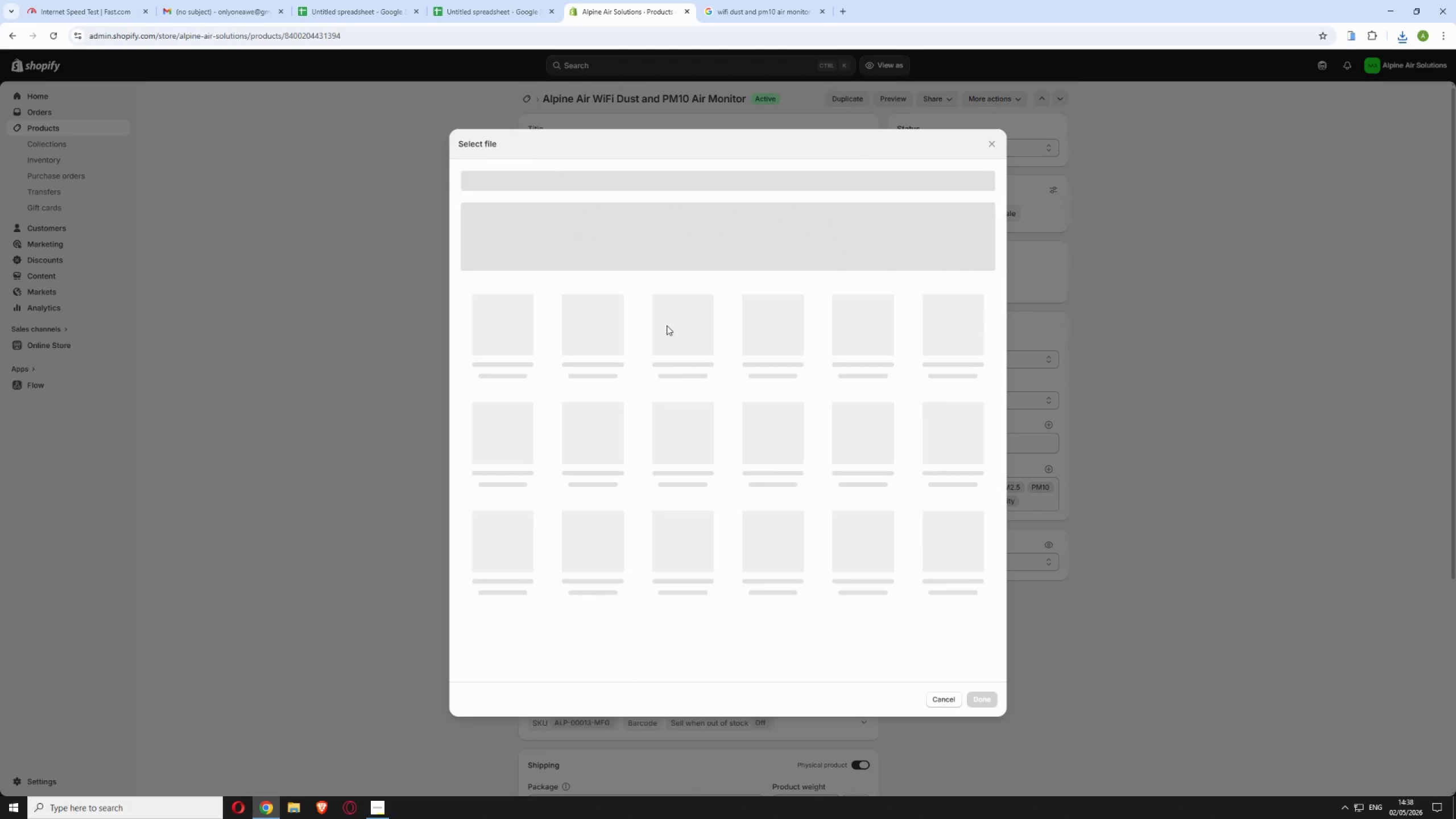 
left_click([676, 257])
 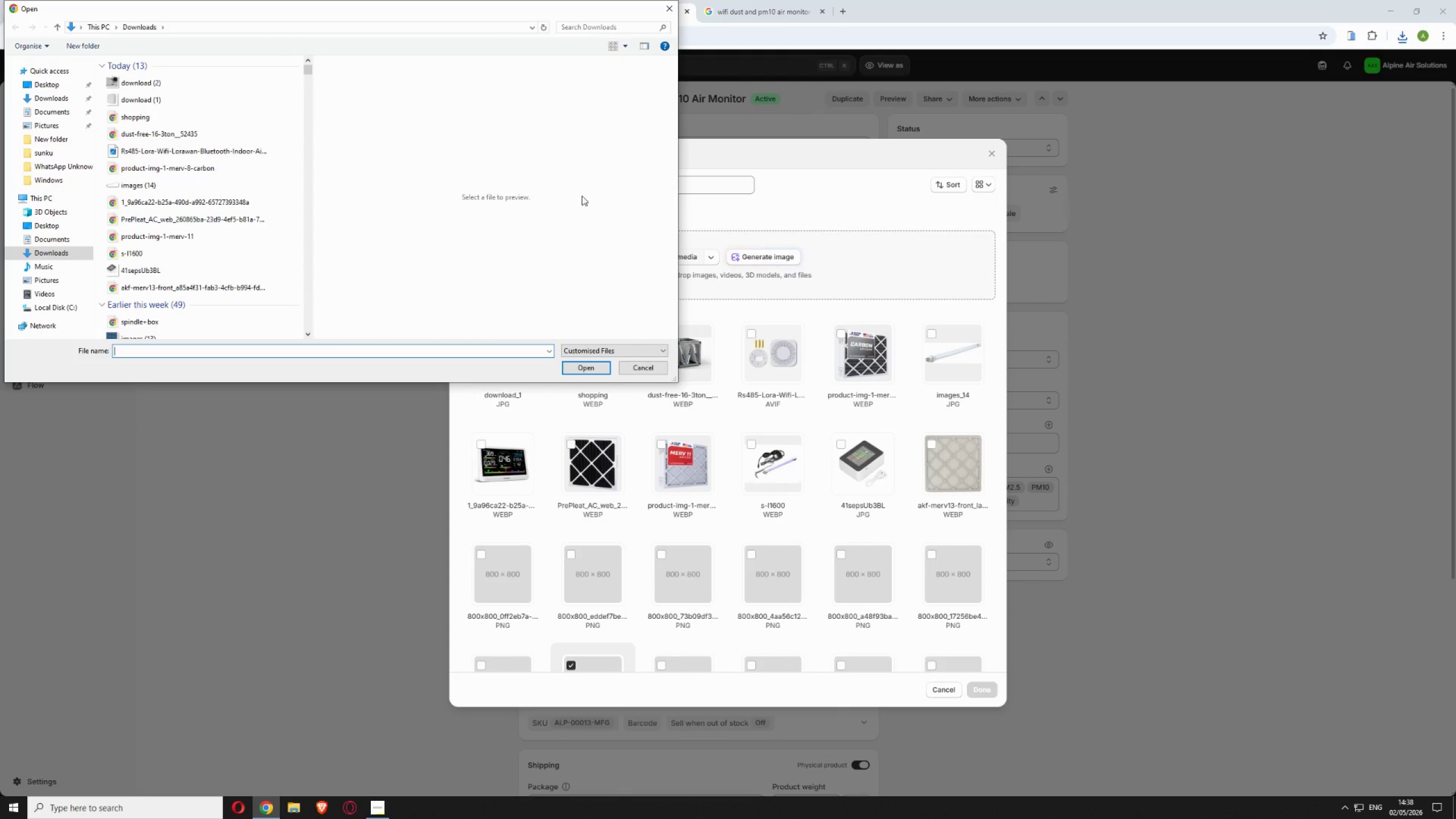 
left_click([187, 82])
 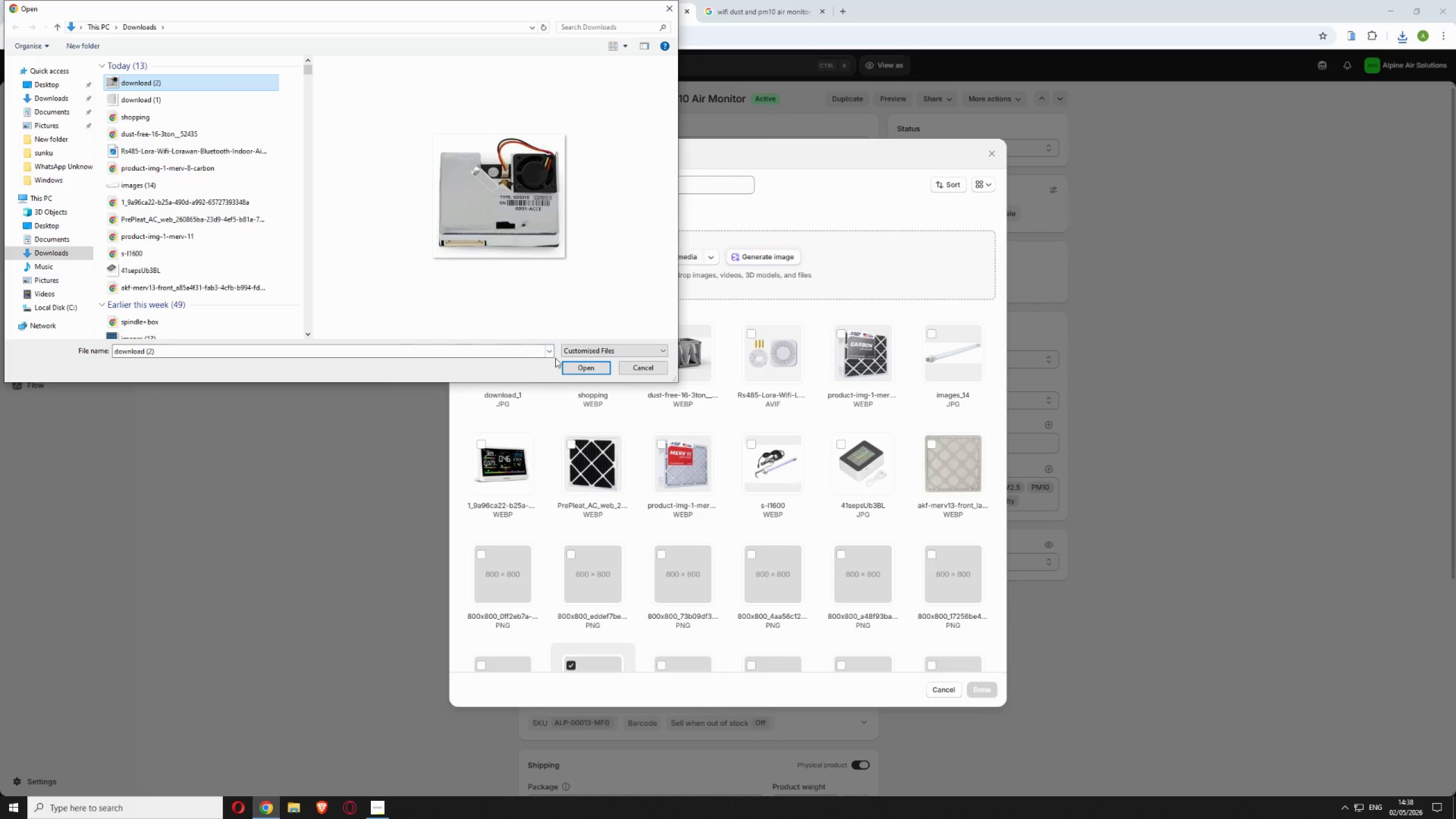 
left_click([585, 369])
 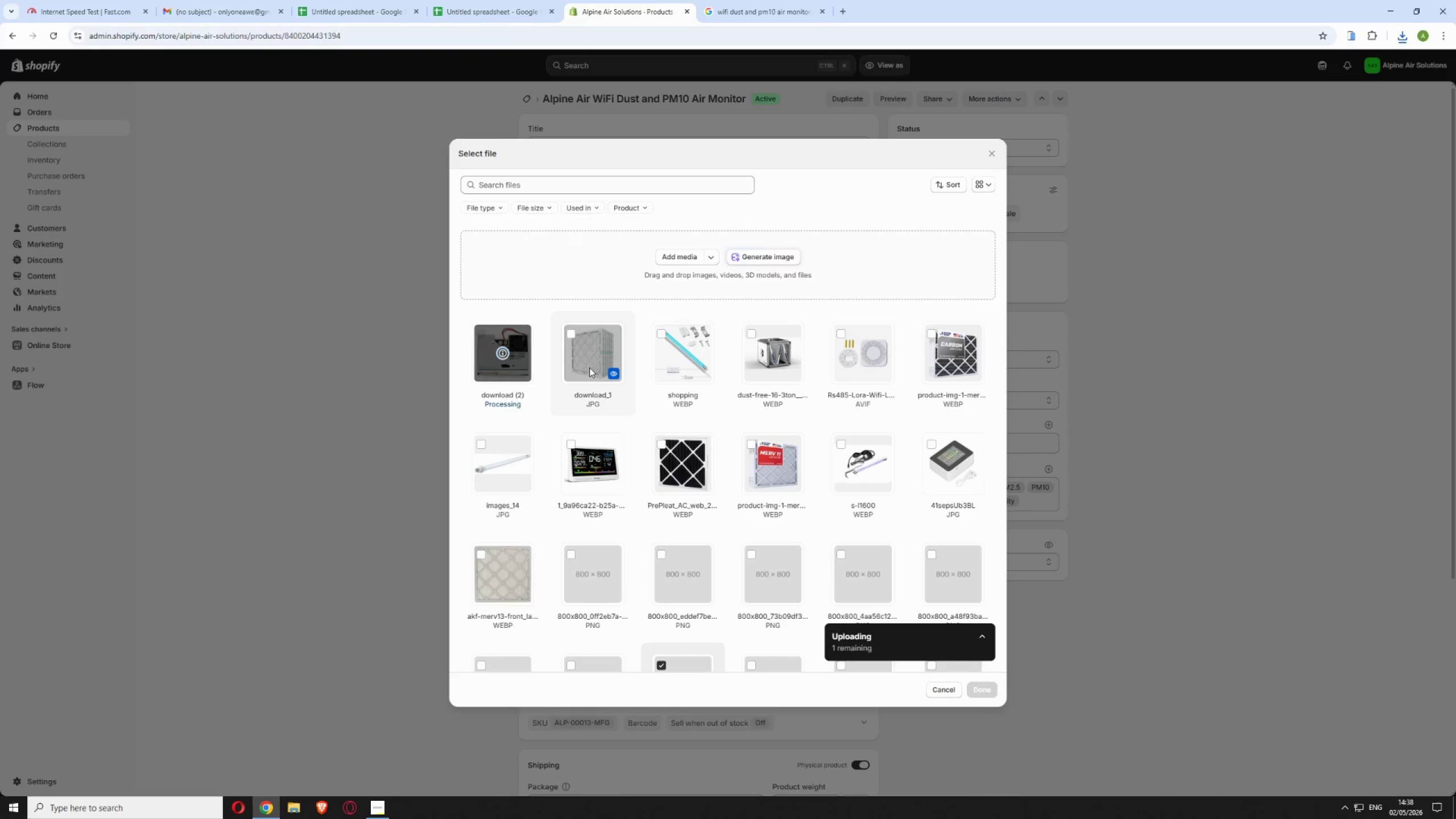 
wait(7.44)
 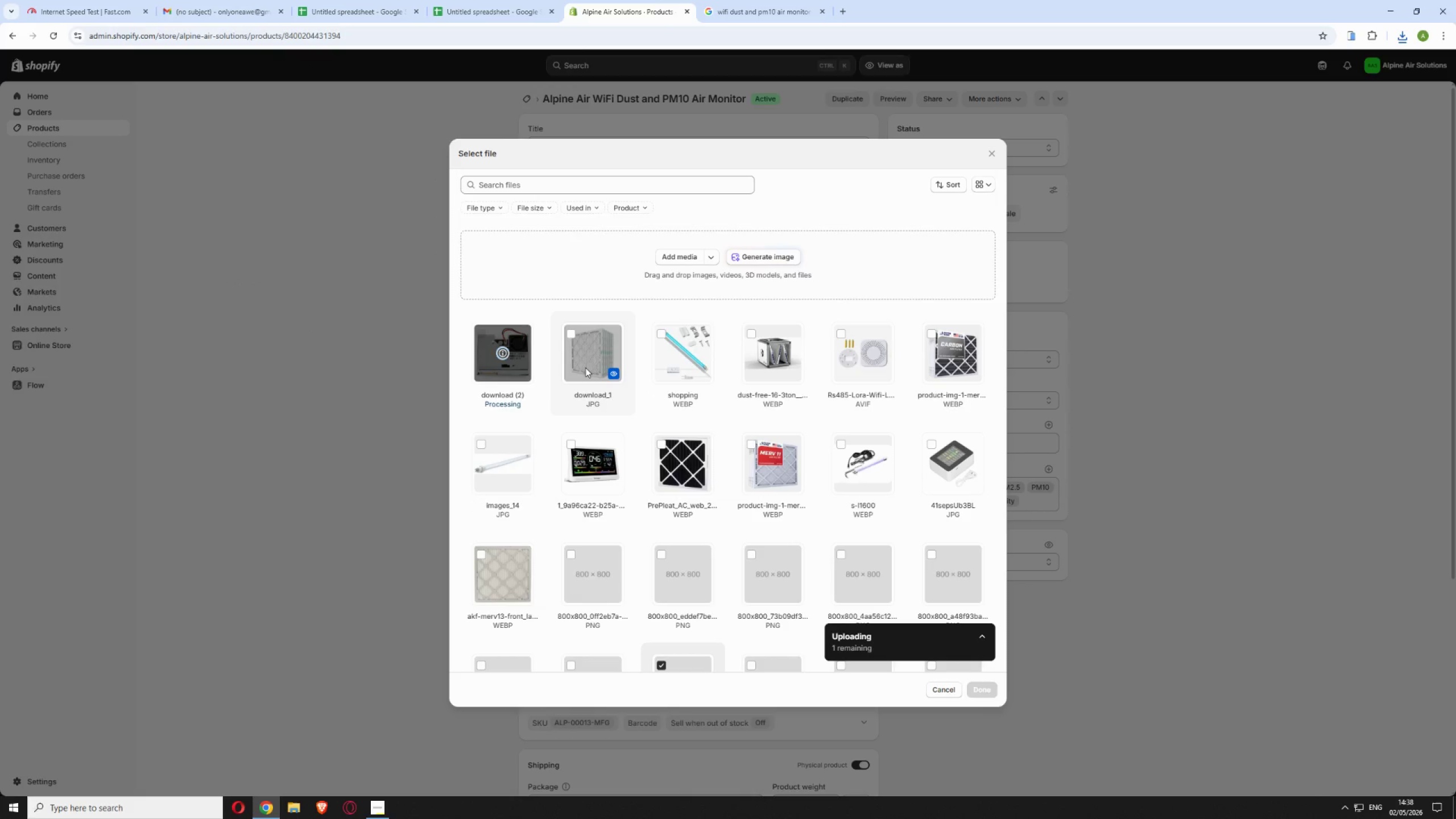 
left_click([972, 689])
 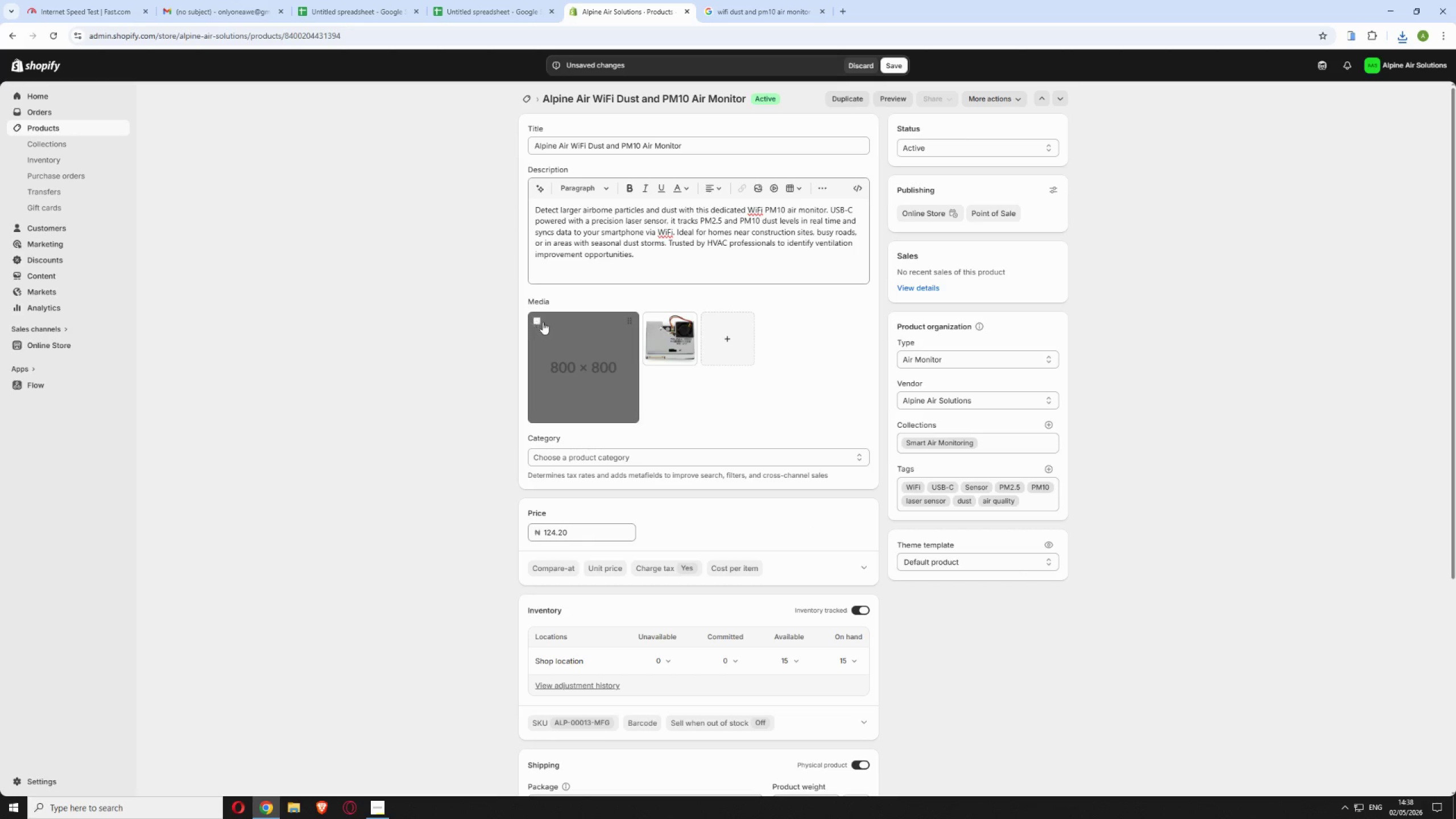 
left_click([853, 301])
 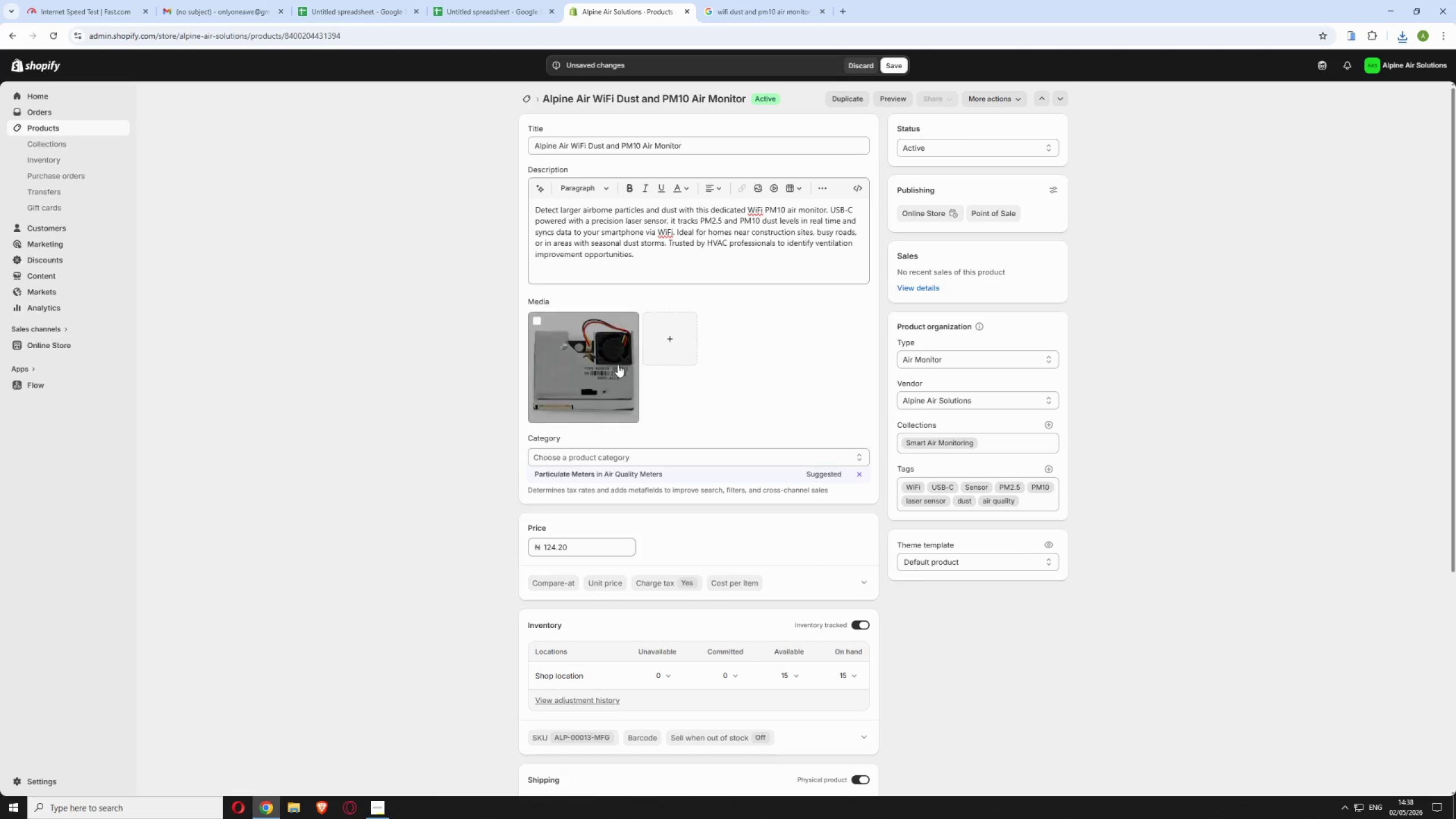 
left_click([597, 368])
 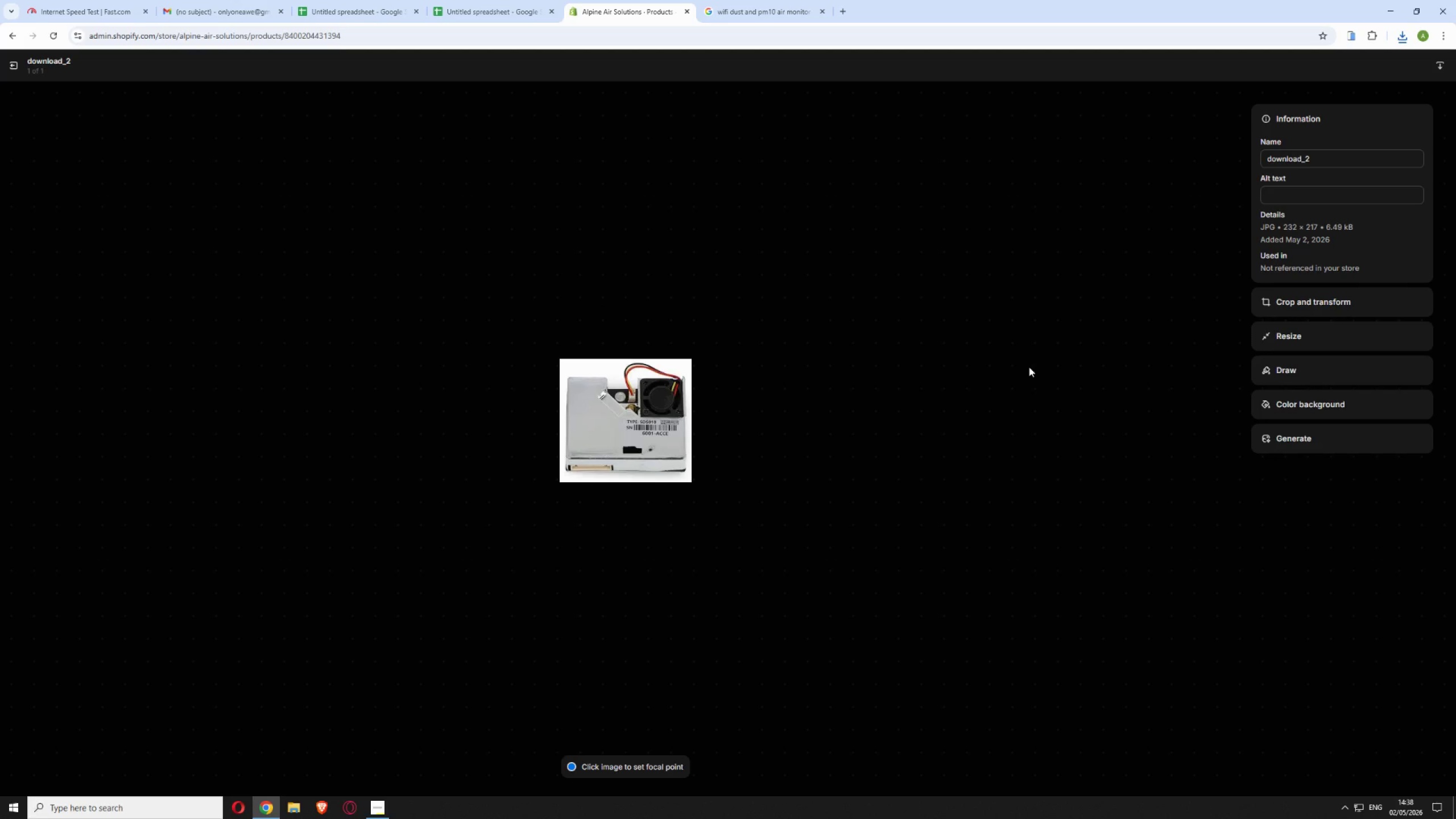 
left_click([1275, 197])
 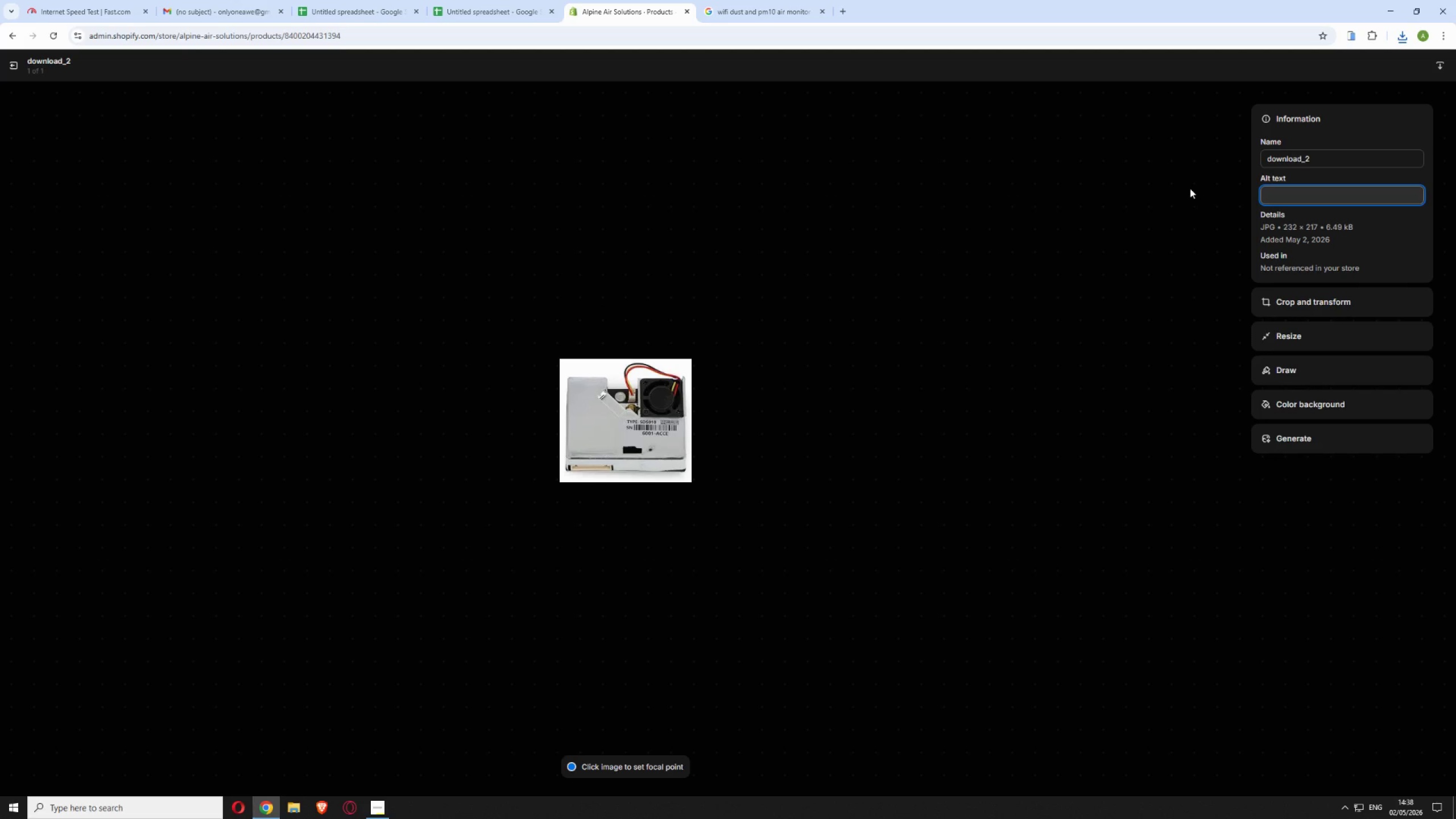 
type(wif)
key(Backspace)
key(Backspace)
key(Backspace)
key(Backspace)
type(Alpine Air Solutions WIFI dust PM10 air monitor laser sensor USB-C powered real time particle tracking HVAC compatible smart home)
 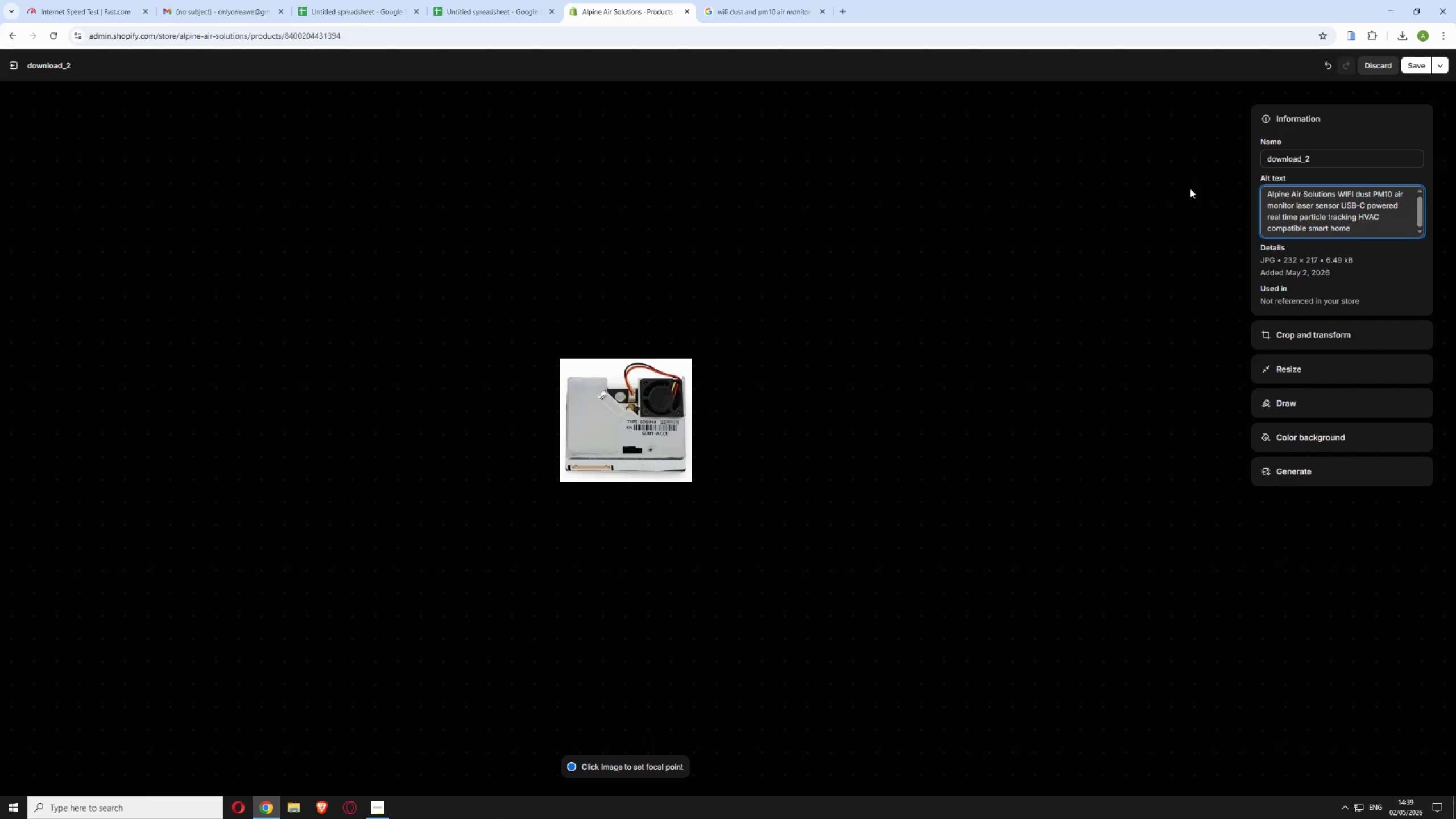 
left_click([1411, 61])
 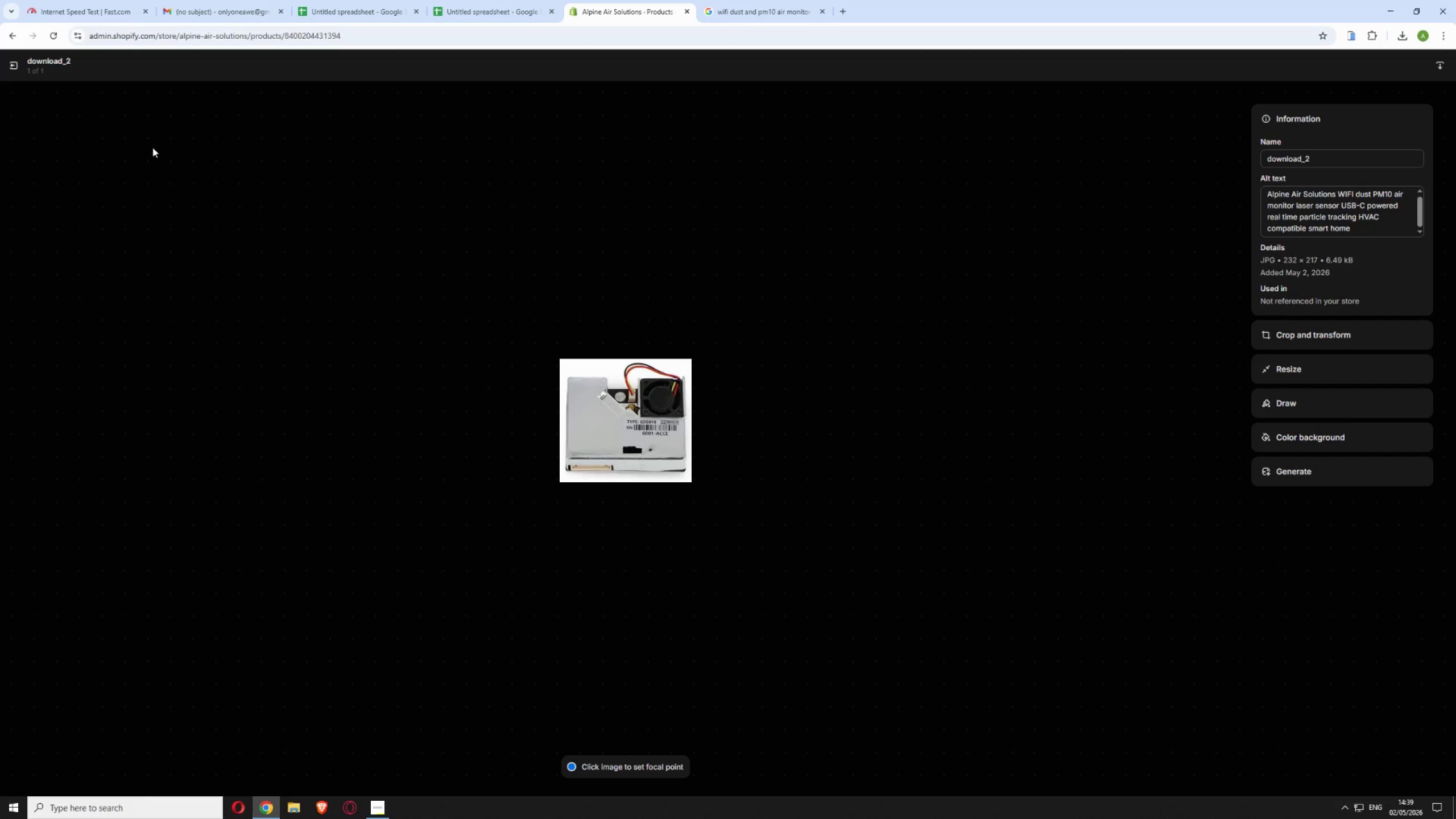 
wait(5.25)
 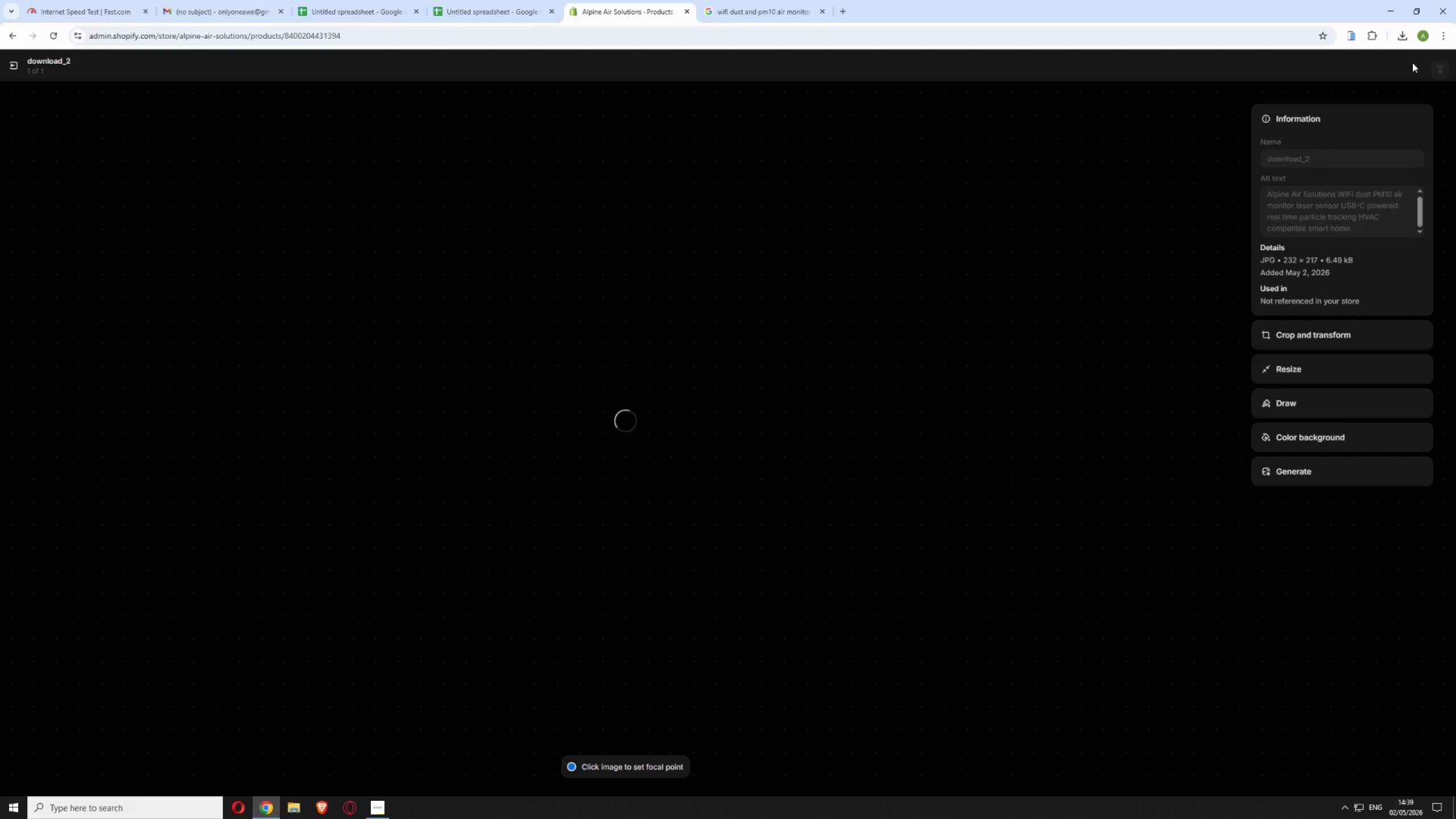 
left_click([10, 60])
 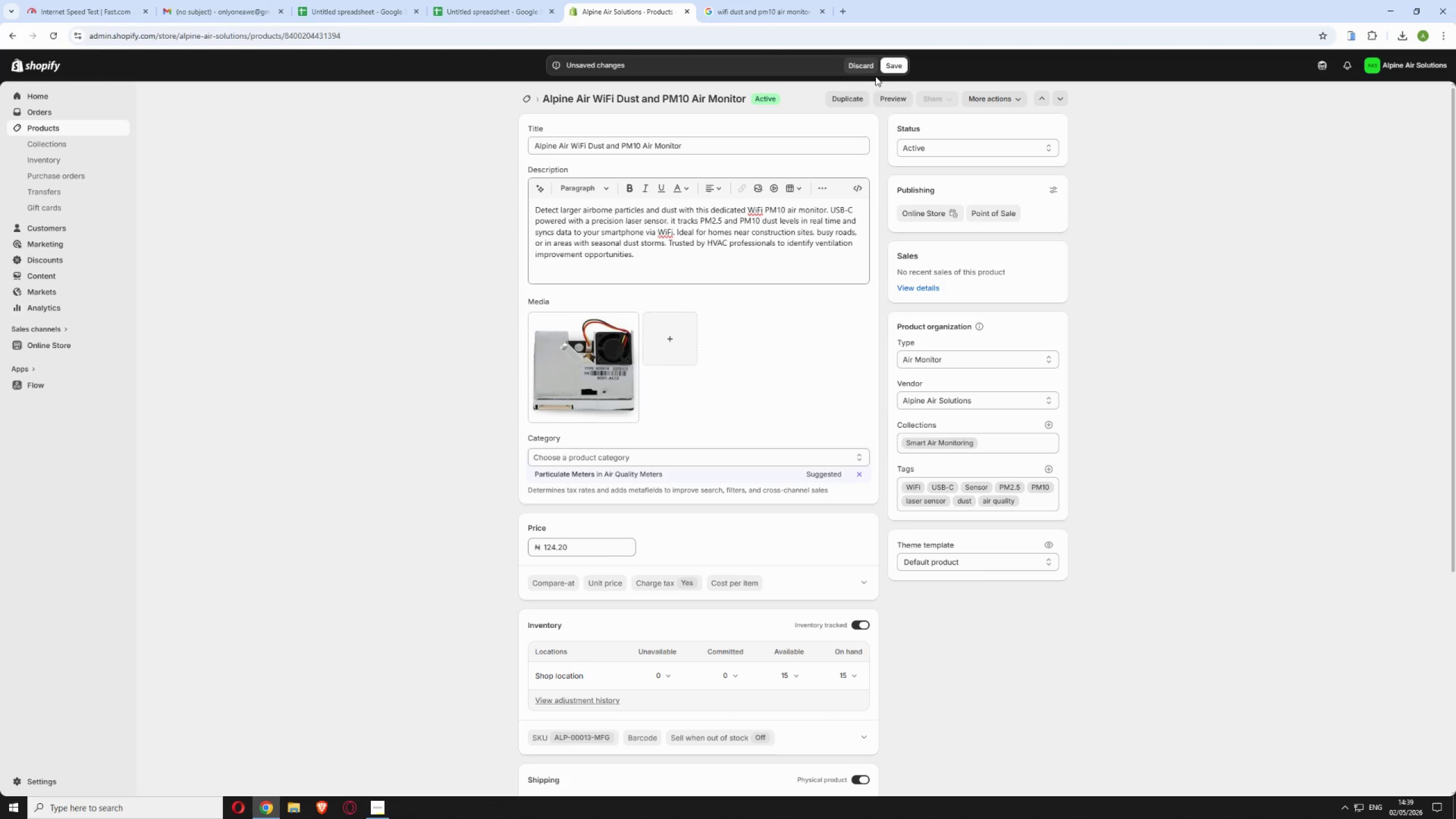 
left_click([890, 61])
 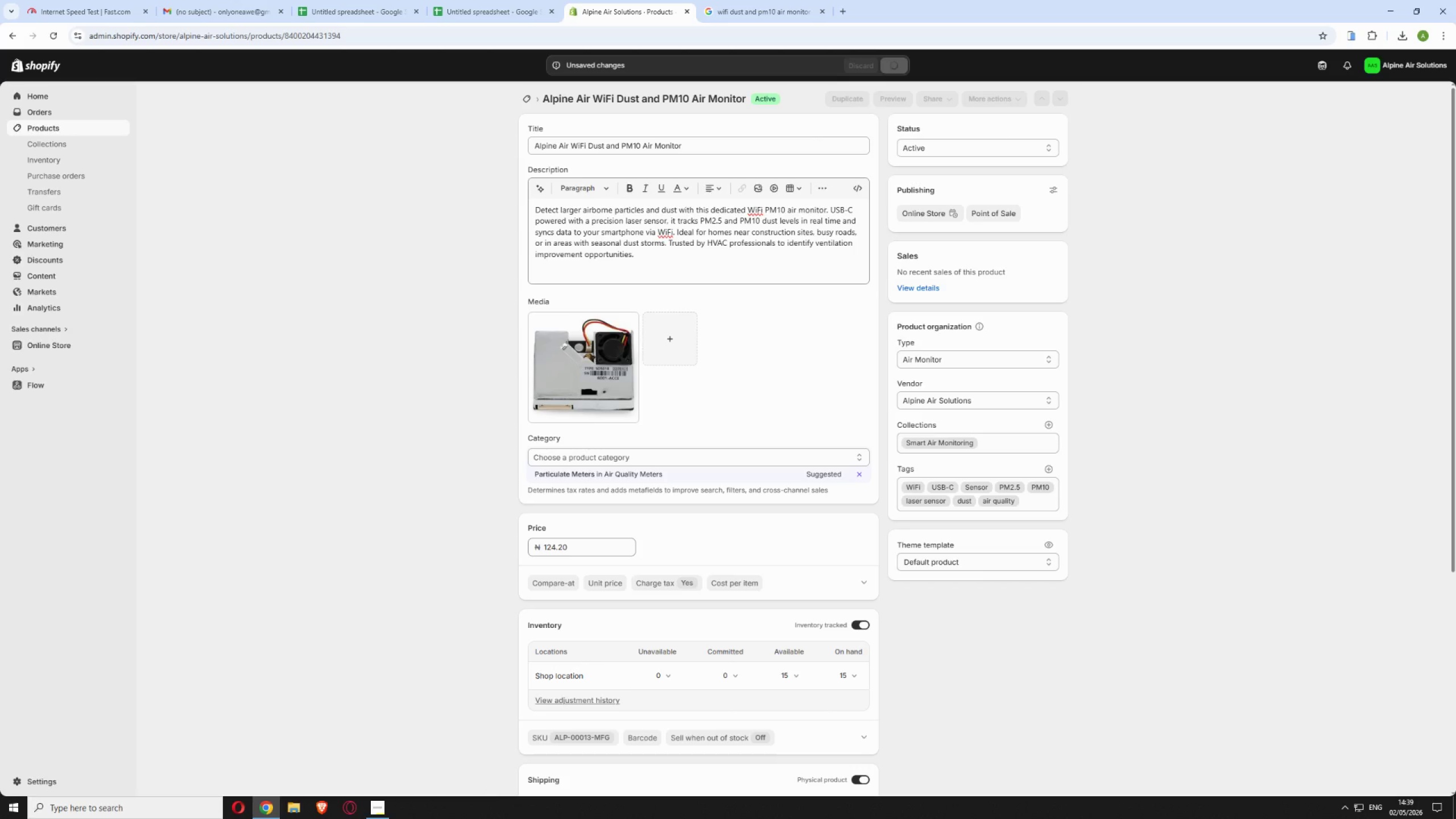 
left_click([383, 804])